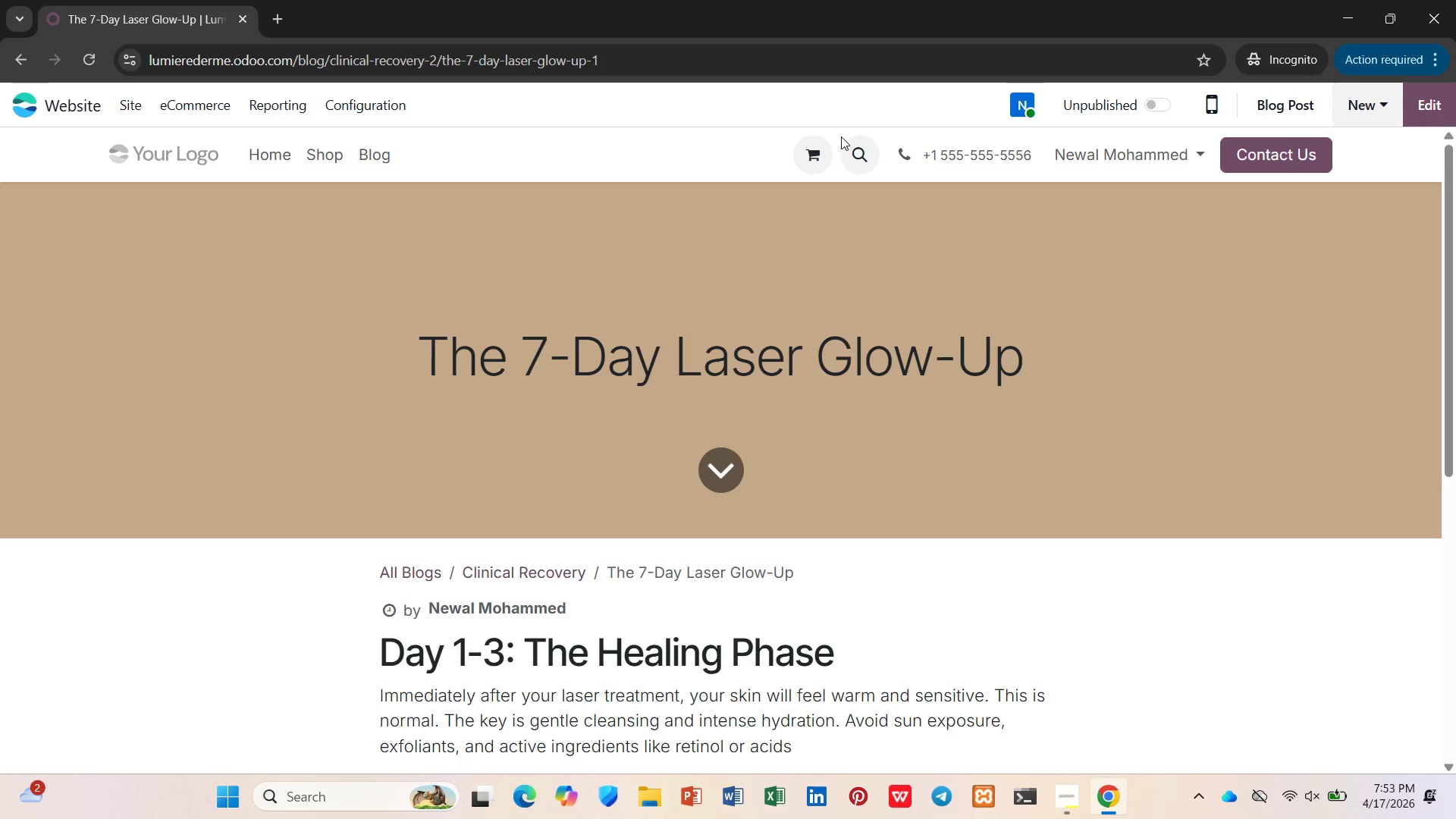 
left_click([802, 165])
 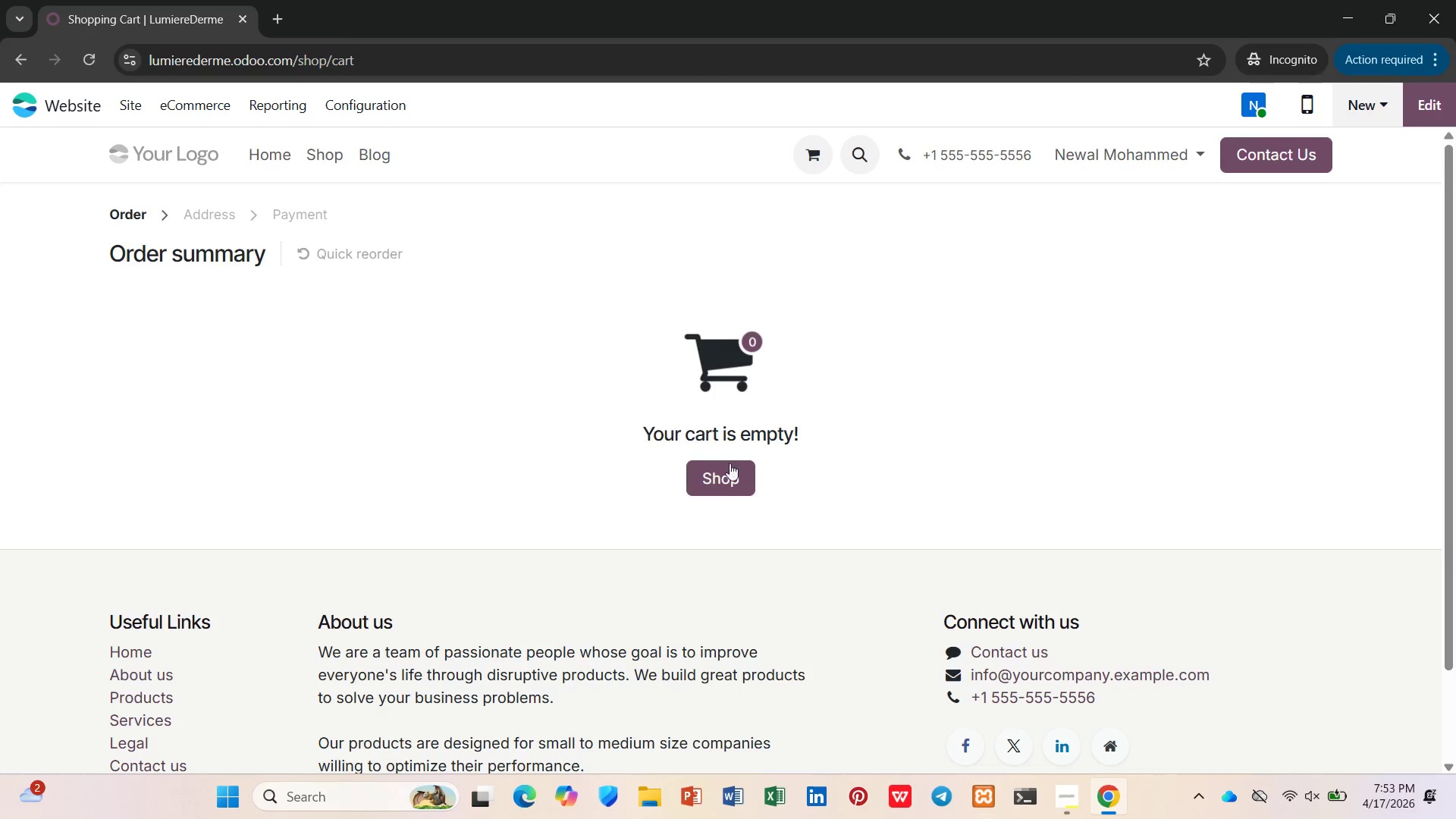 
left_click([709, 479])
 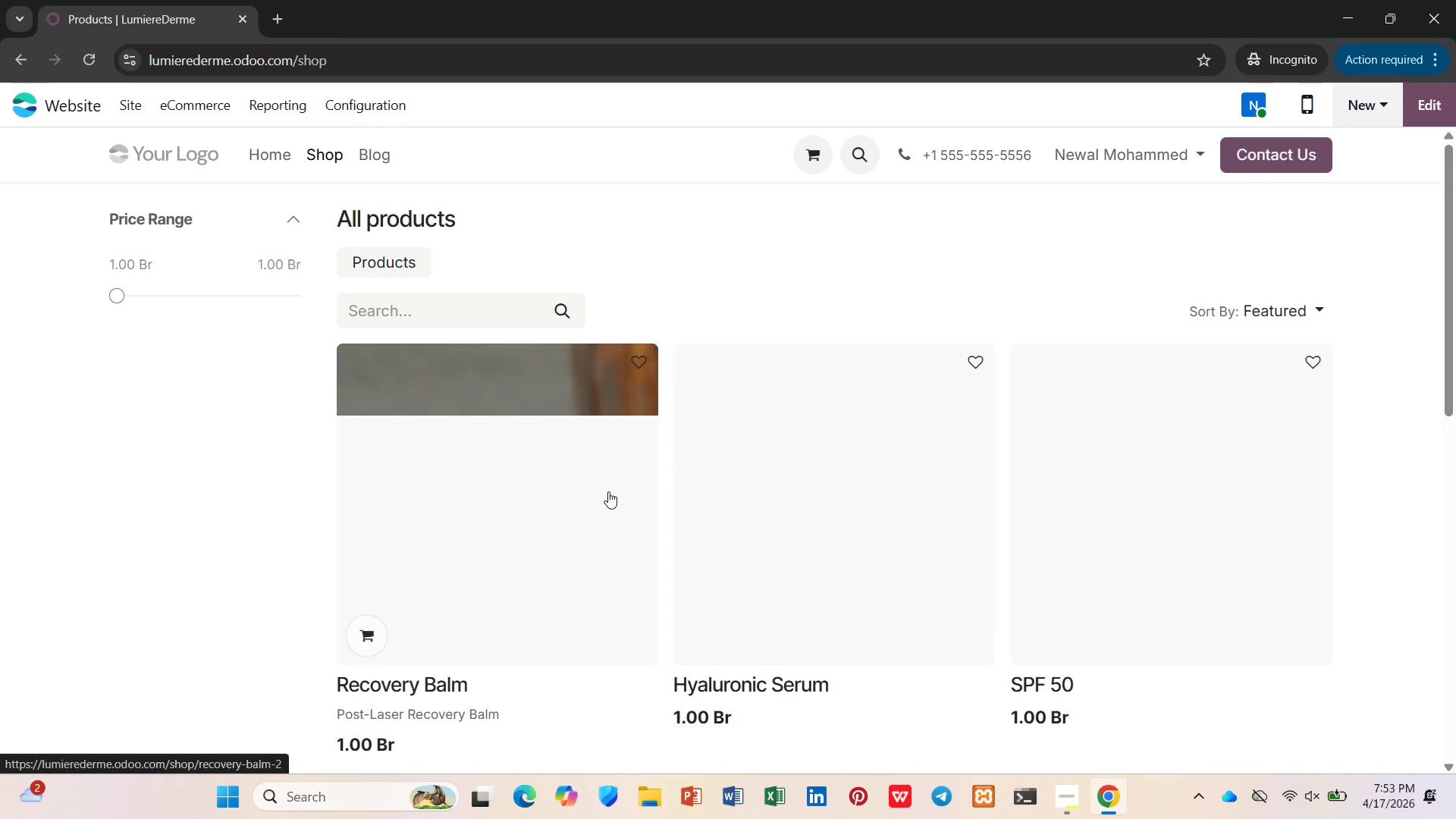 
left_click([608, 491])
 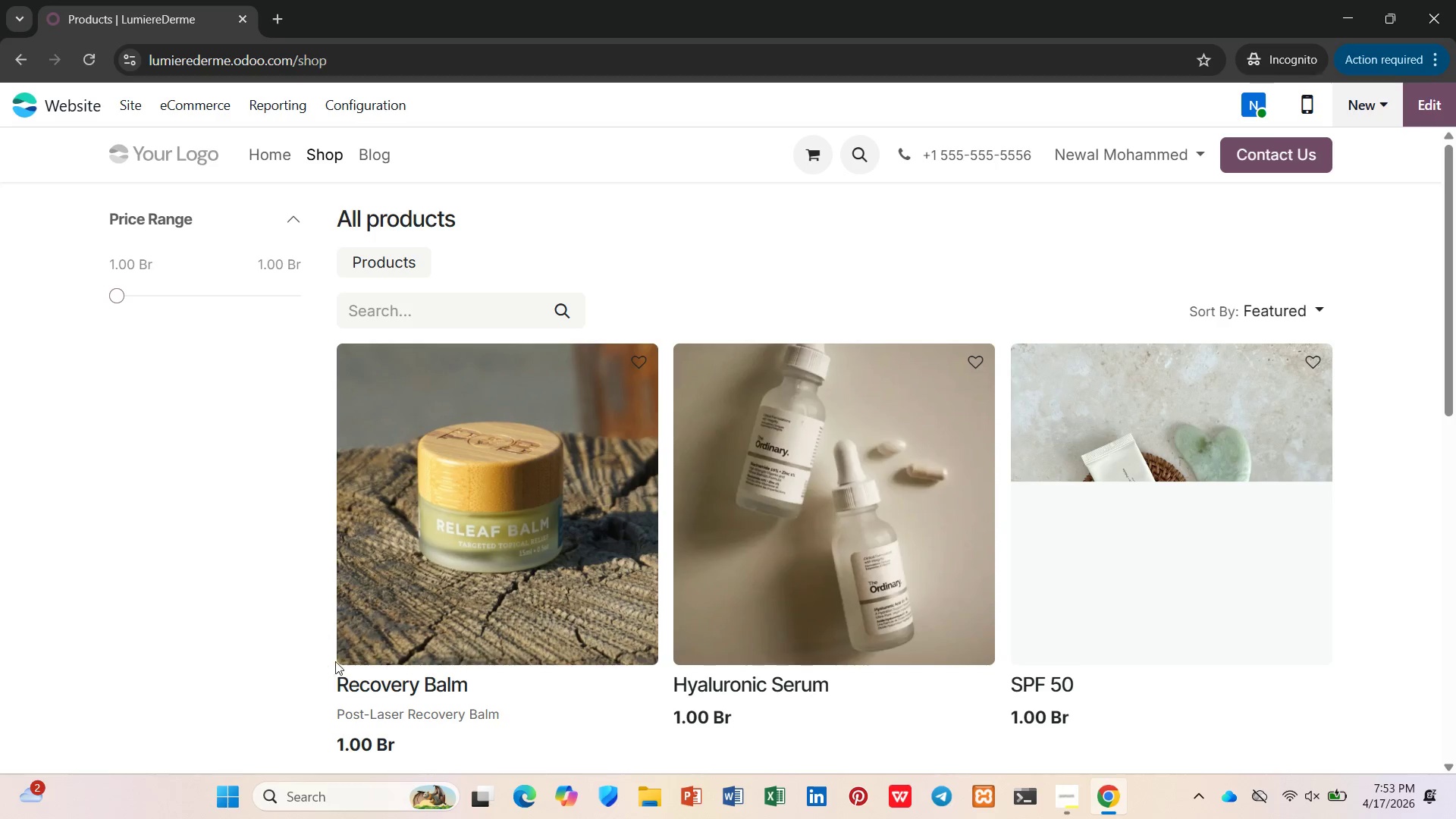 
wait(13.73)
 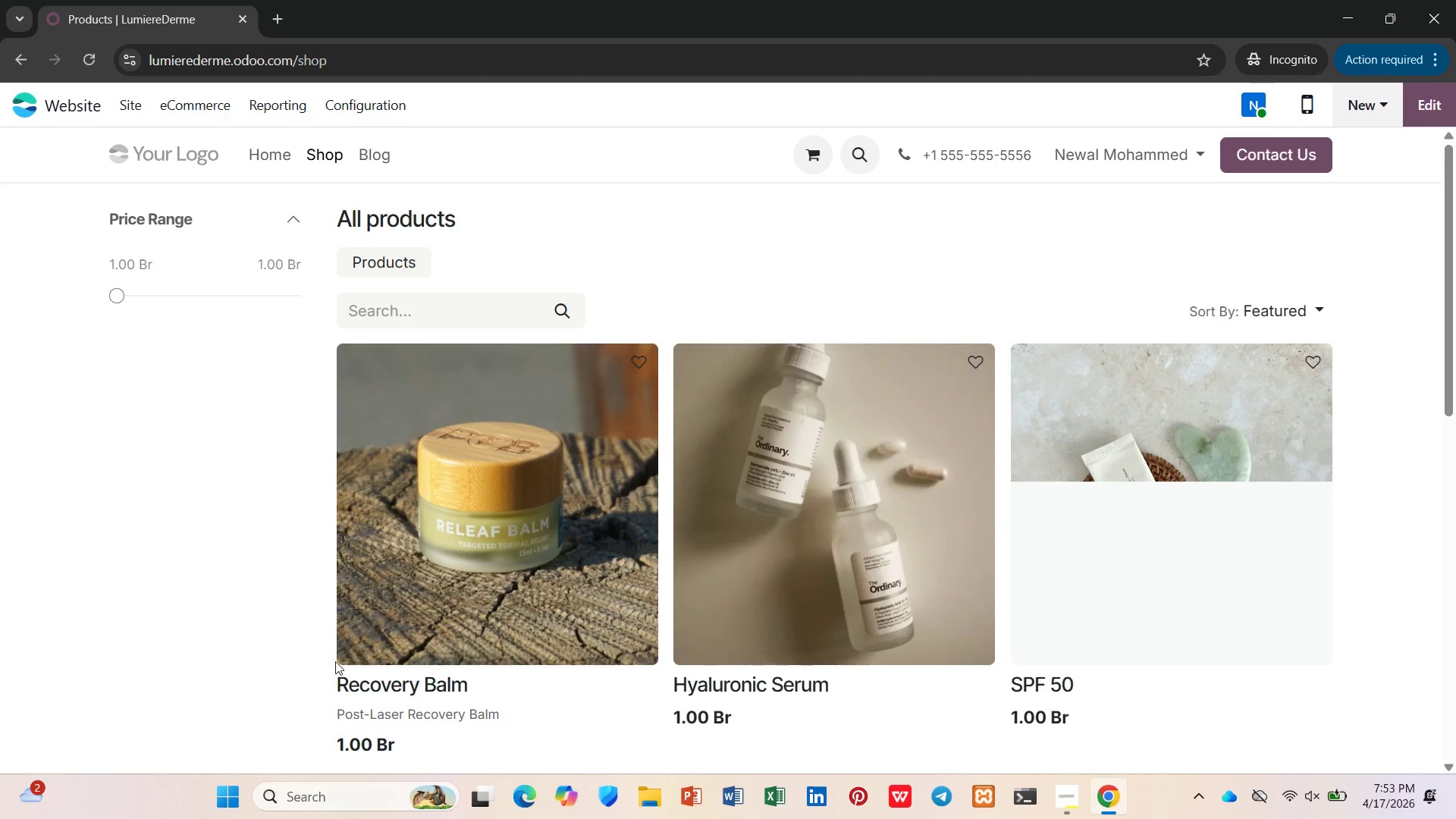 
left_click([1006, 395])
 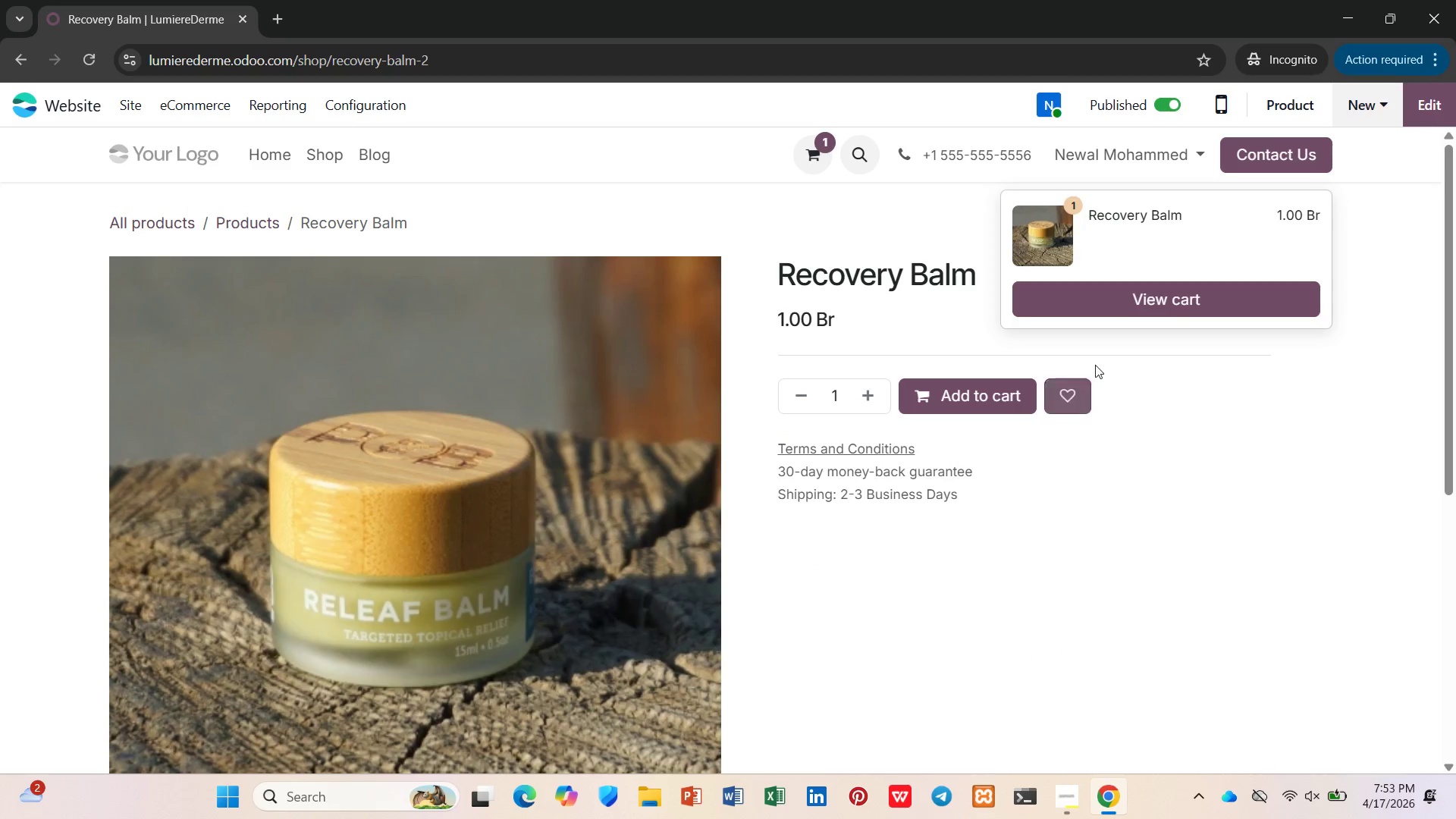 
left_click([1139, 305])
 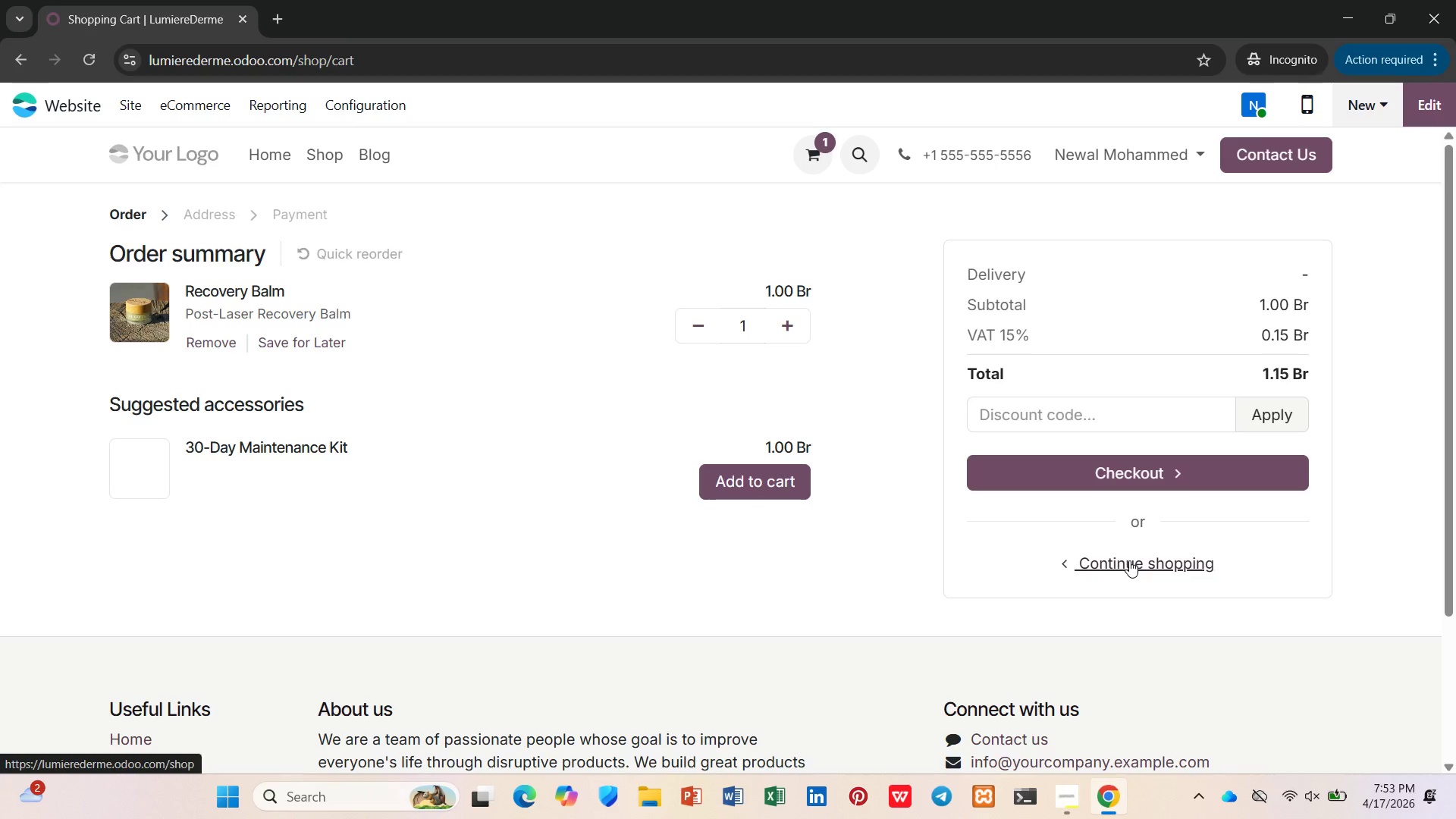 
left_click([1131, 480])
 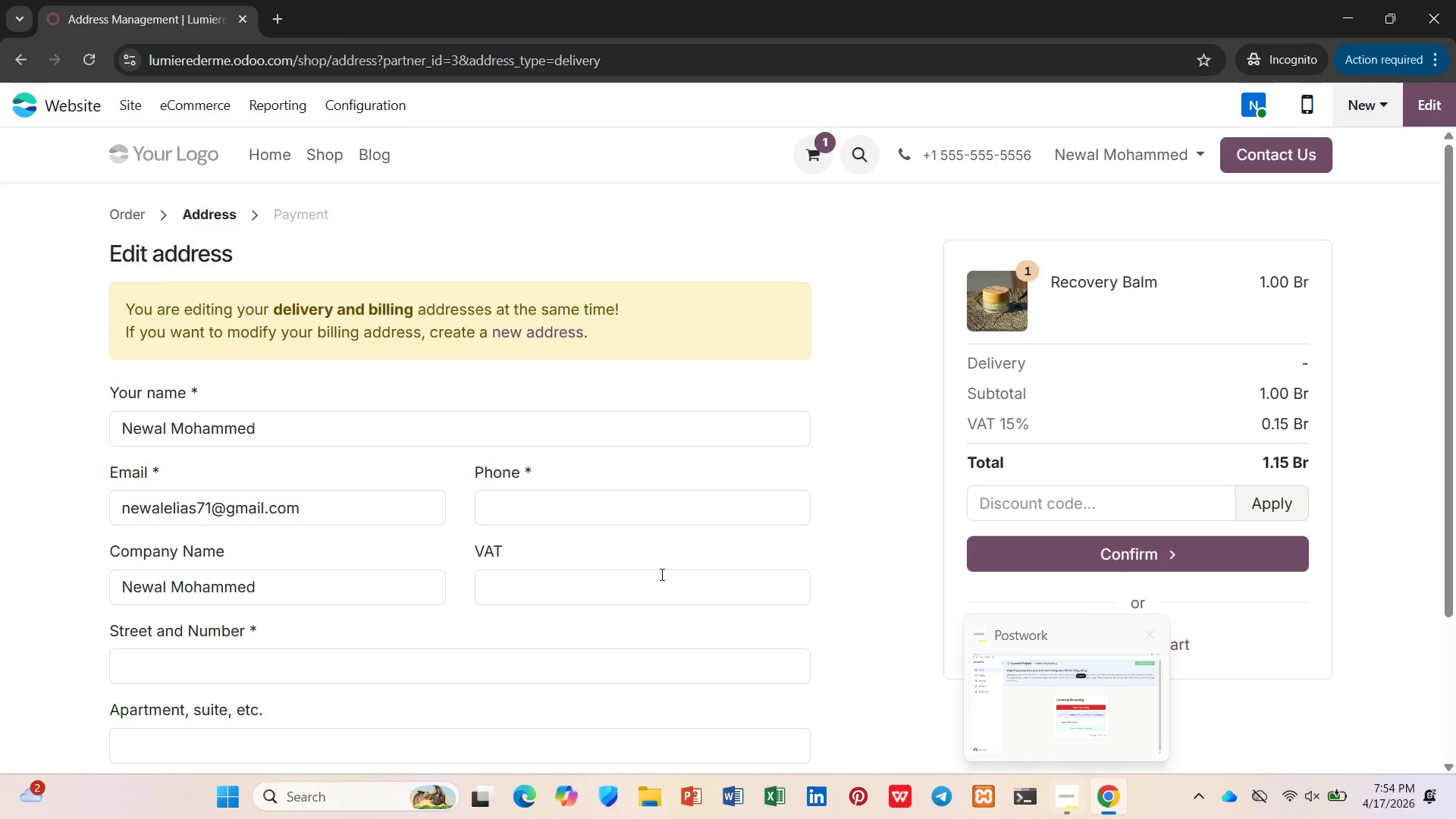 
wait(27.17)
 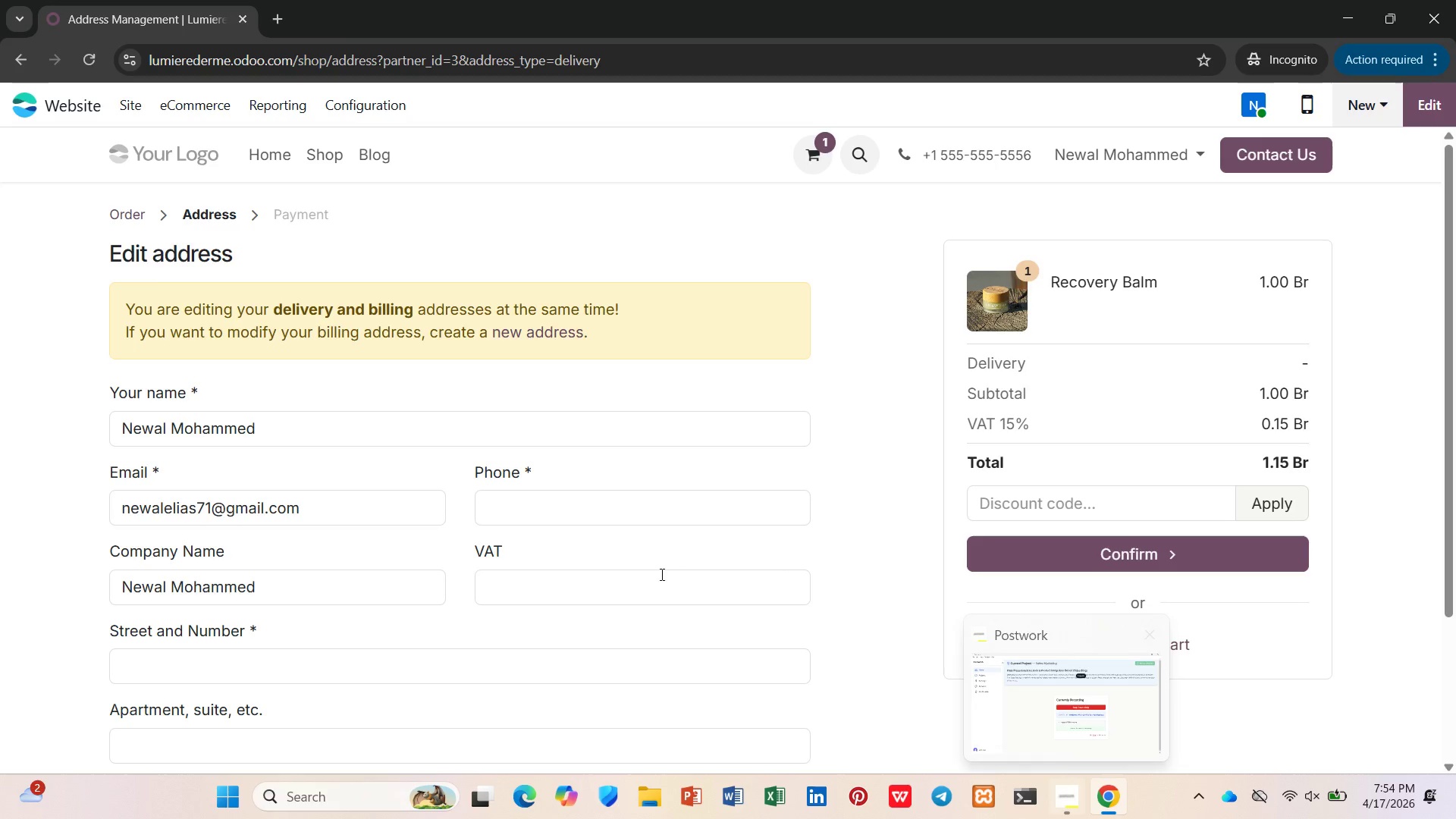 
left_click([343, 466])
 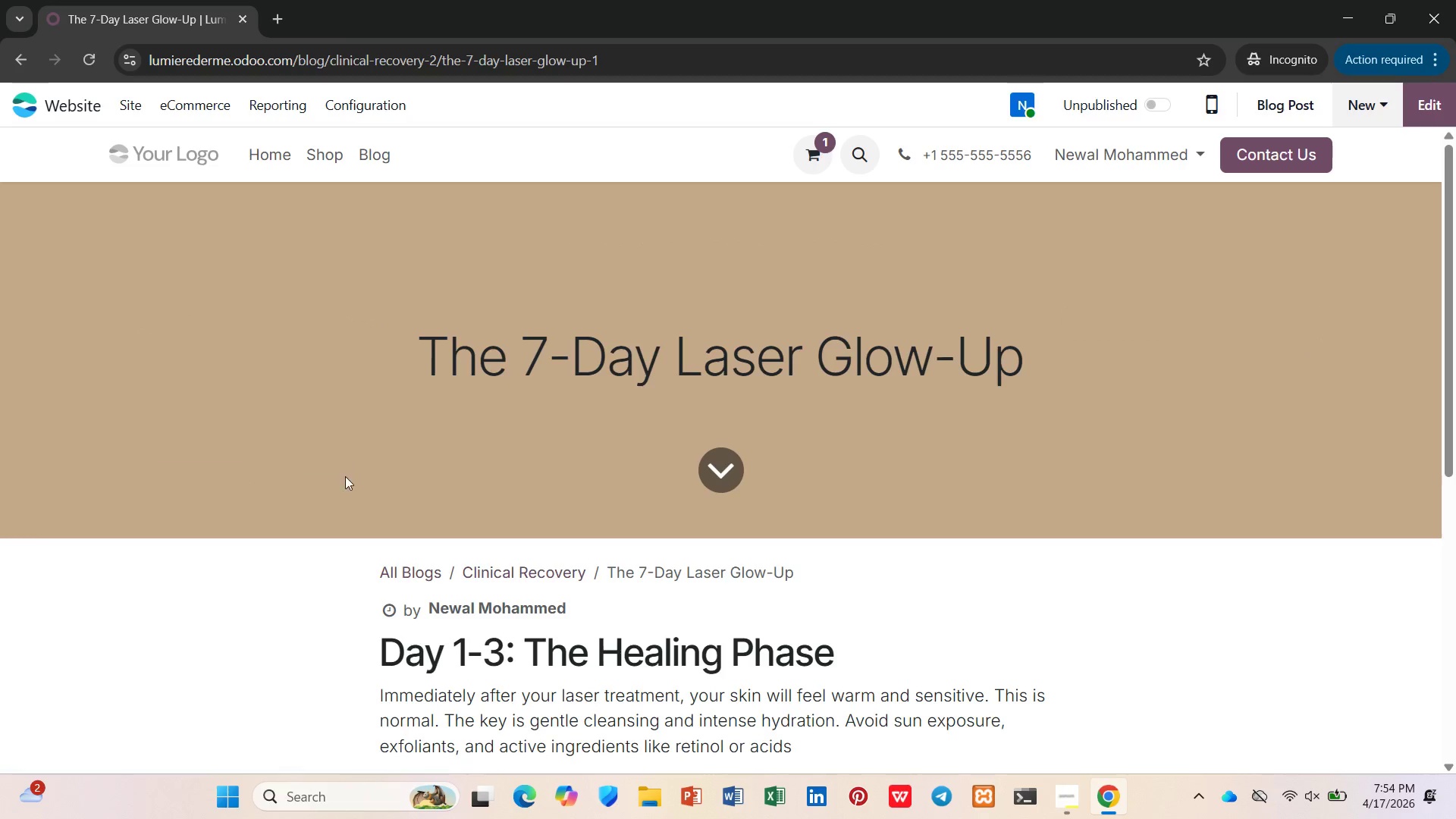 
scroll: coordinate [371, 507], scroll_direction: down, amount: 7.0
 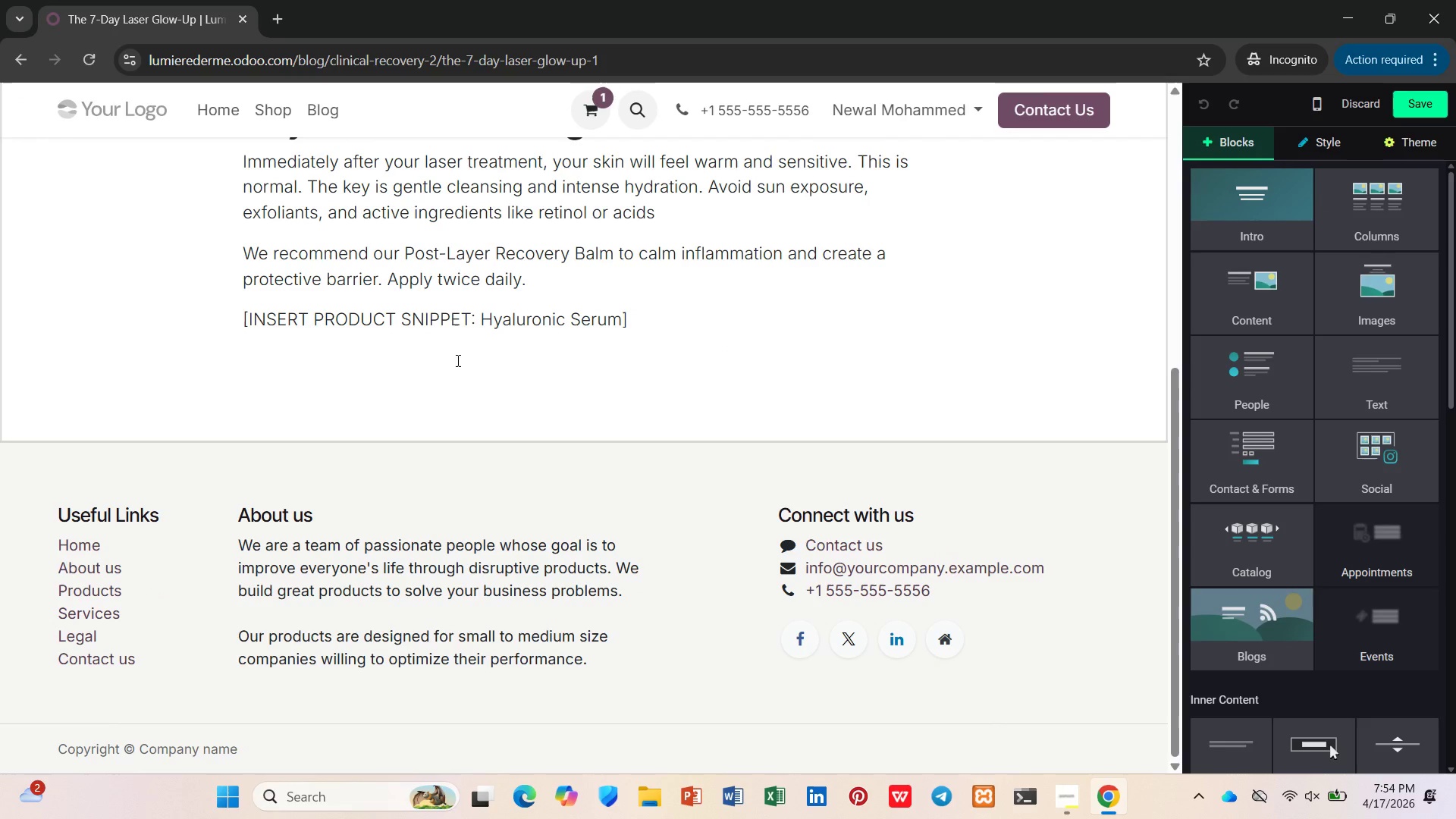 
wait(5.7)
 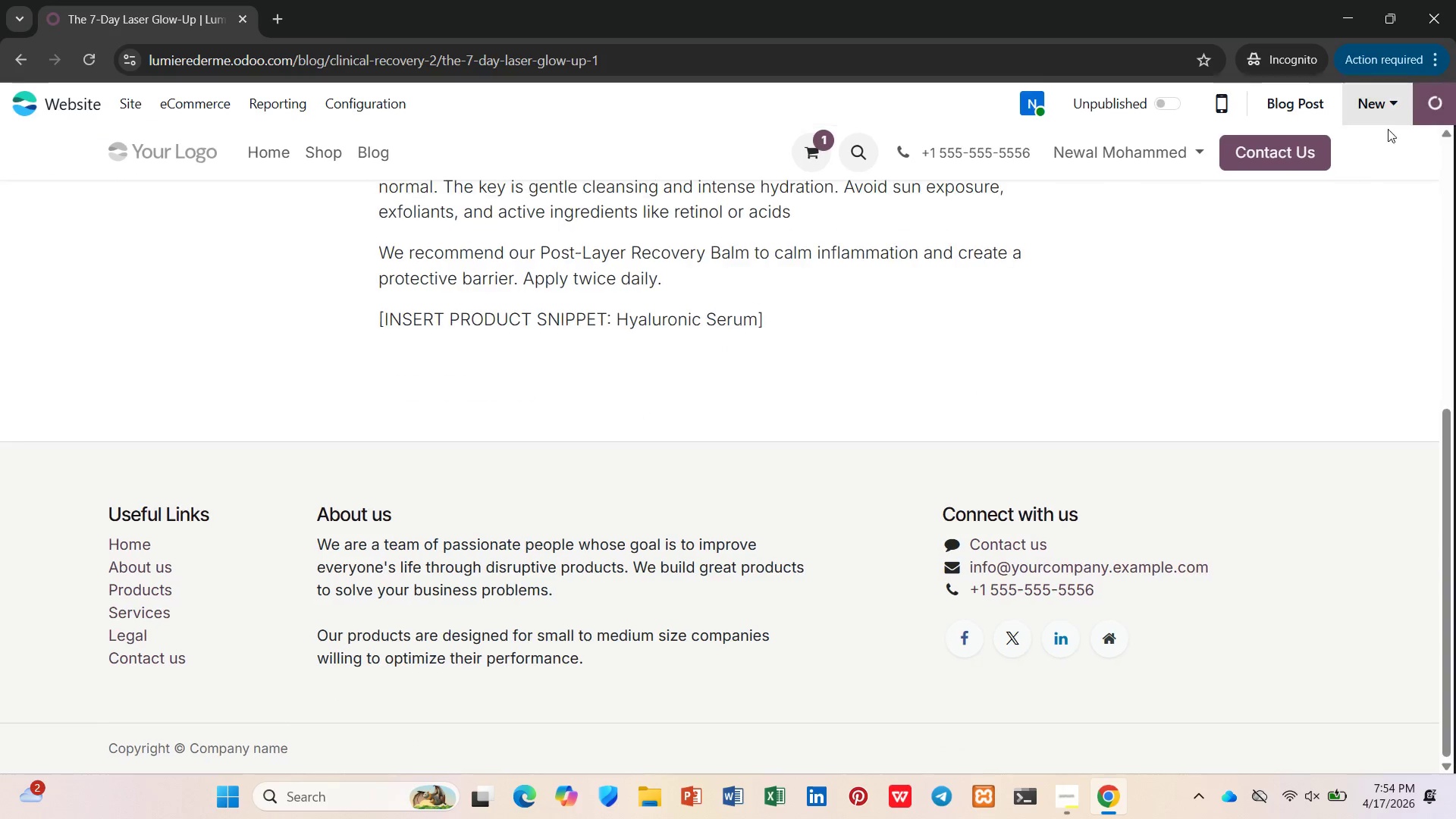 
left_click_drag(start_coordinate=[640, 322], to_coordinate=[230, 334])
 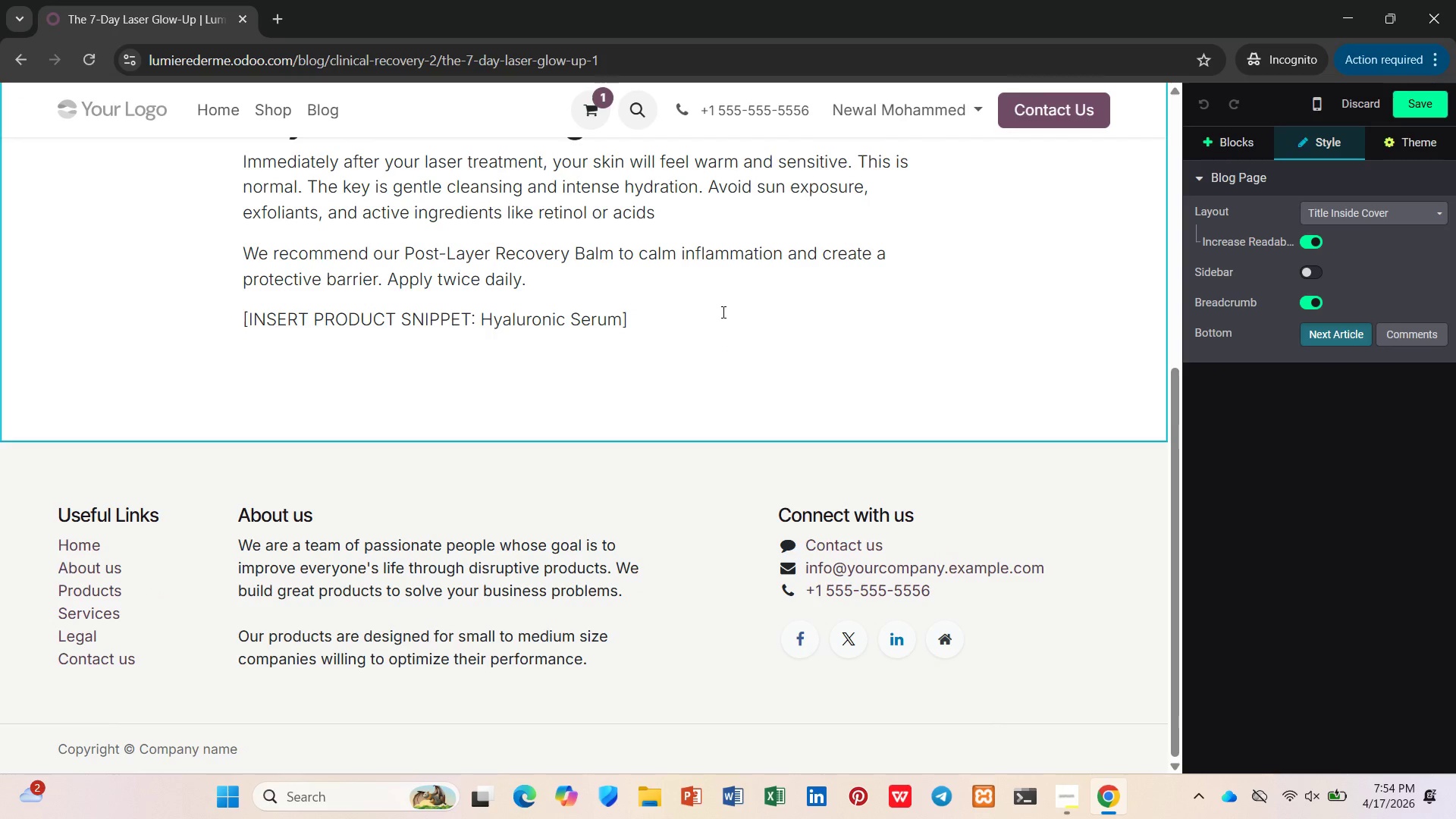 
left_click_drag(start_coordinate=[645, 318], to_coordinate=[345, 316])
 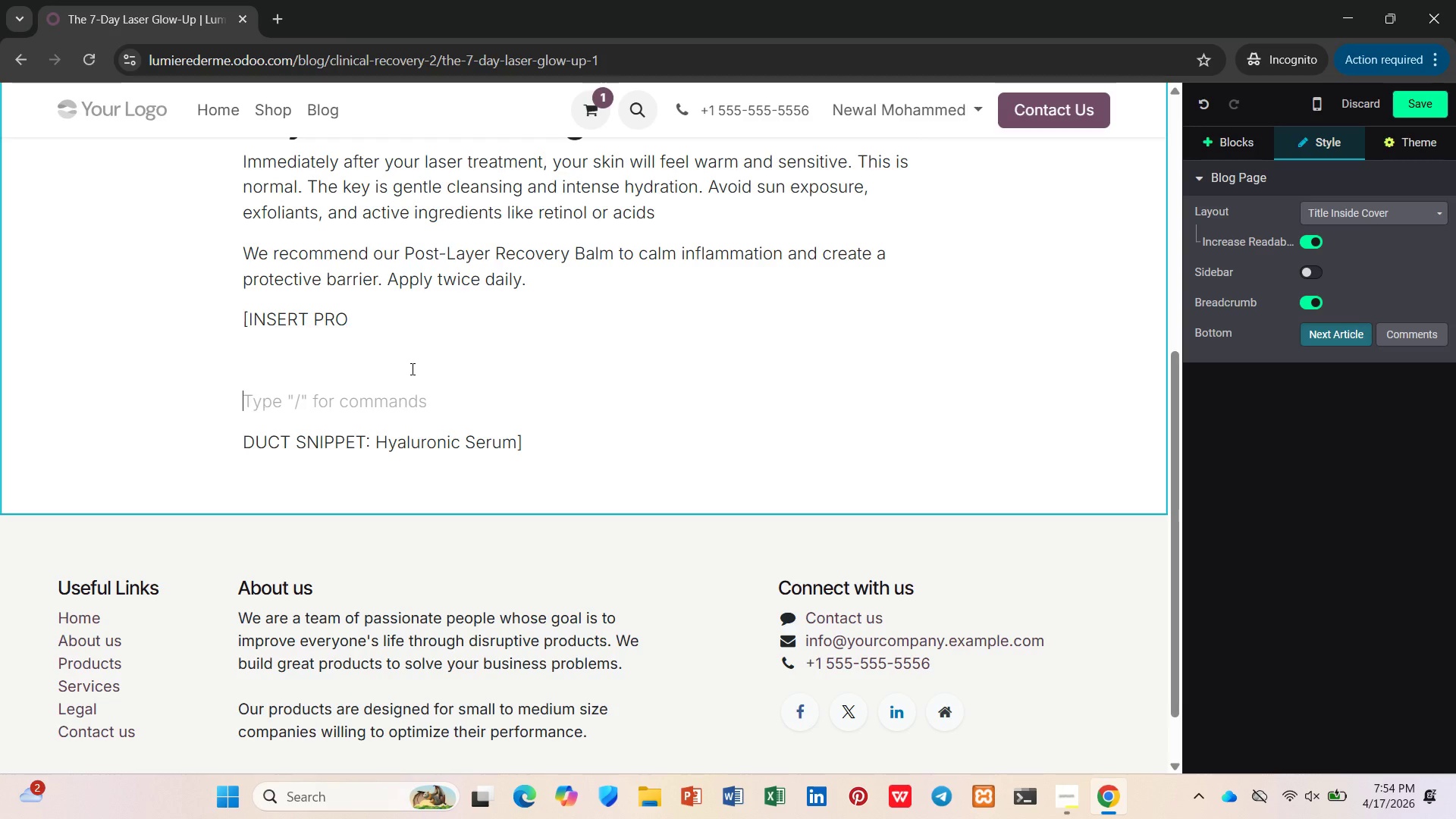 
key(Shift+ShiftLeft)
 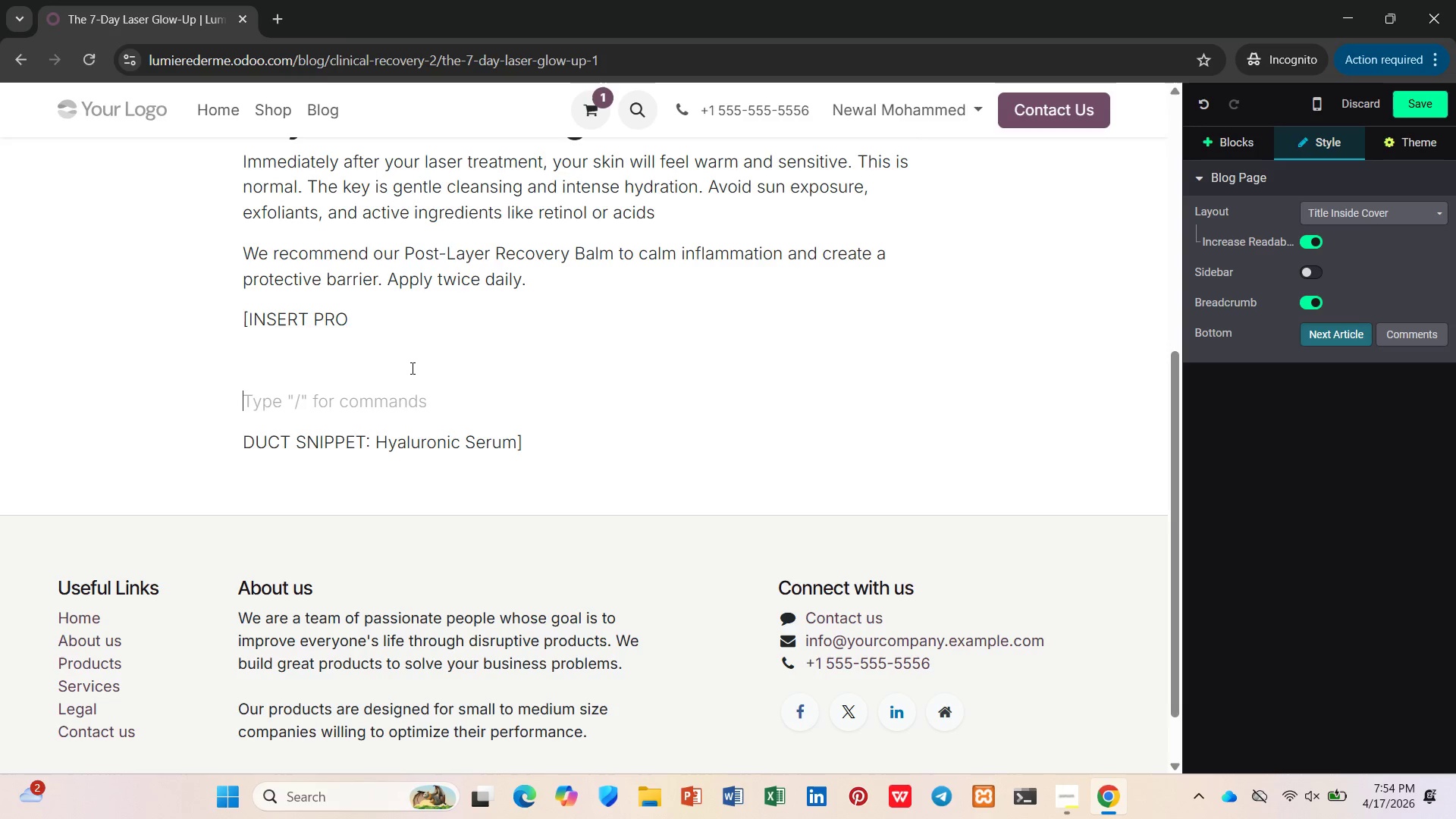 
key(Control+Z)
 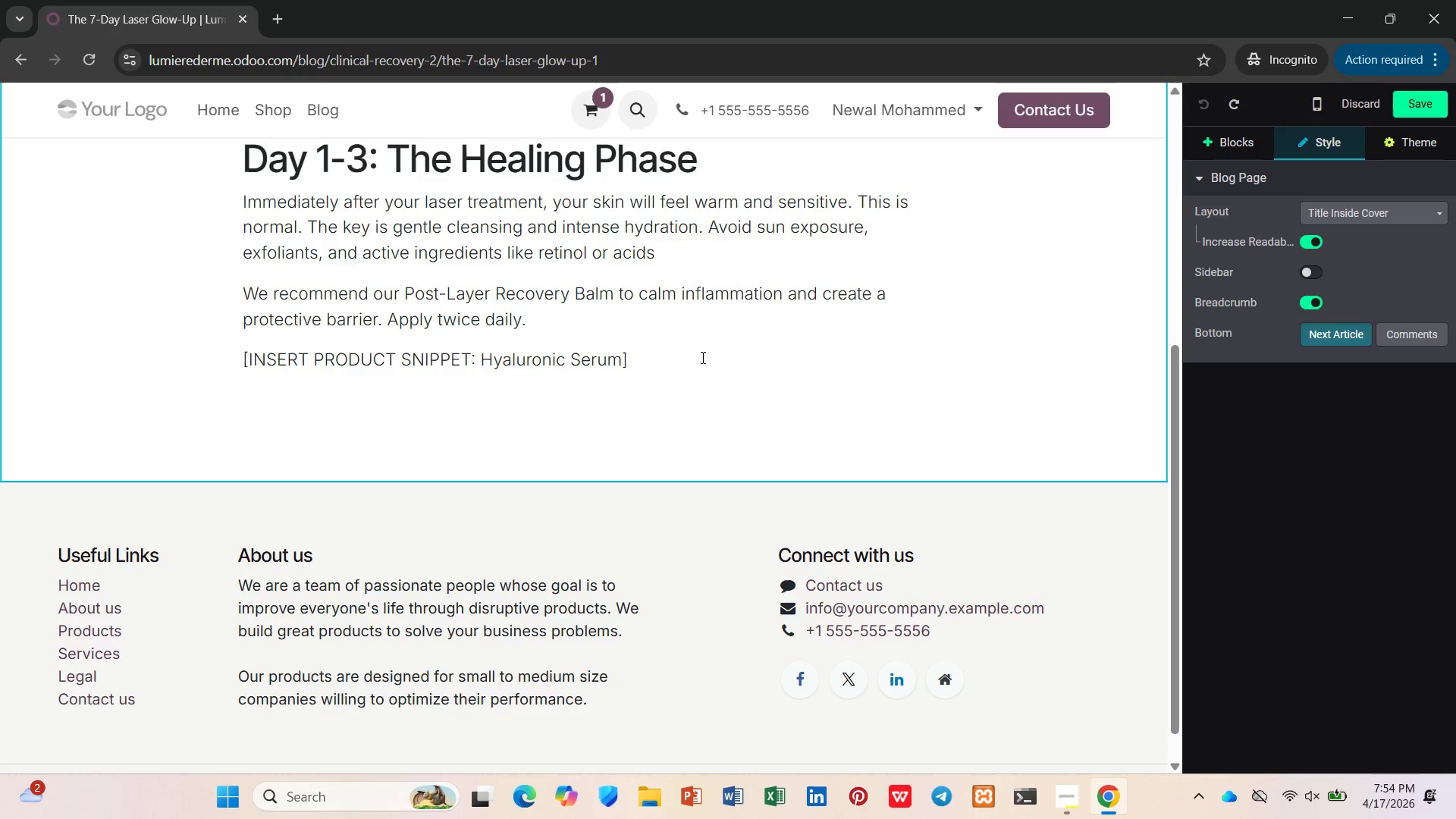 
left_click_drag(start_coordinate=[689, 356], to_coordinate=[683, 357])
 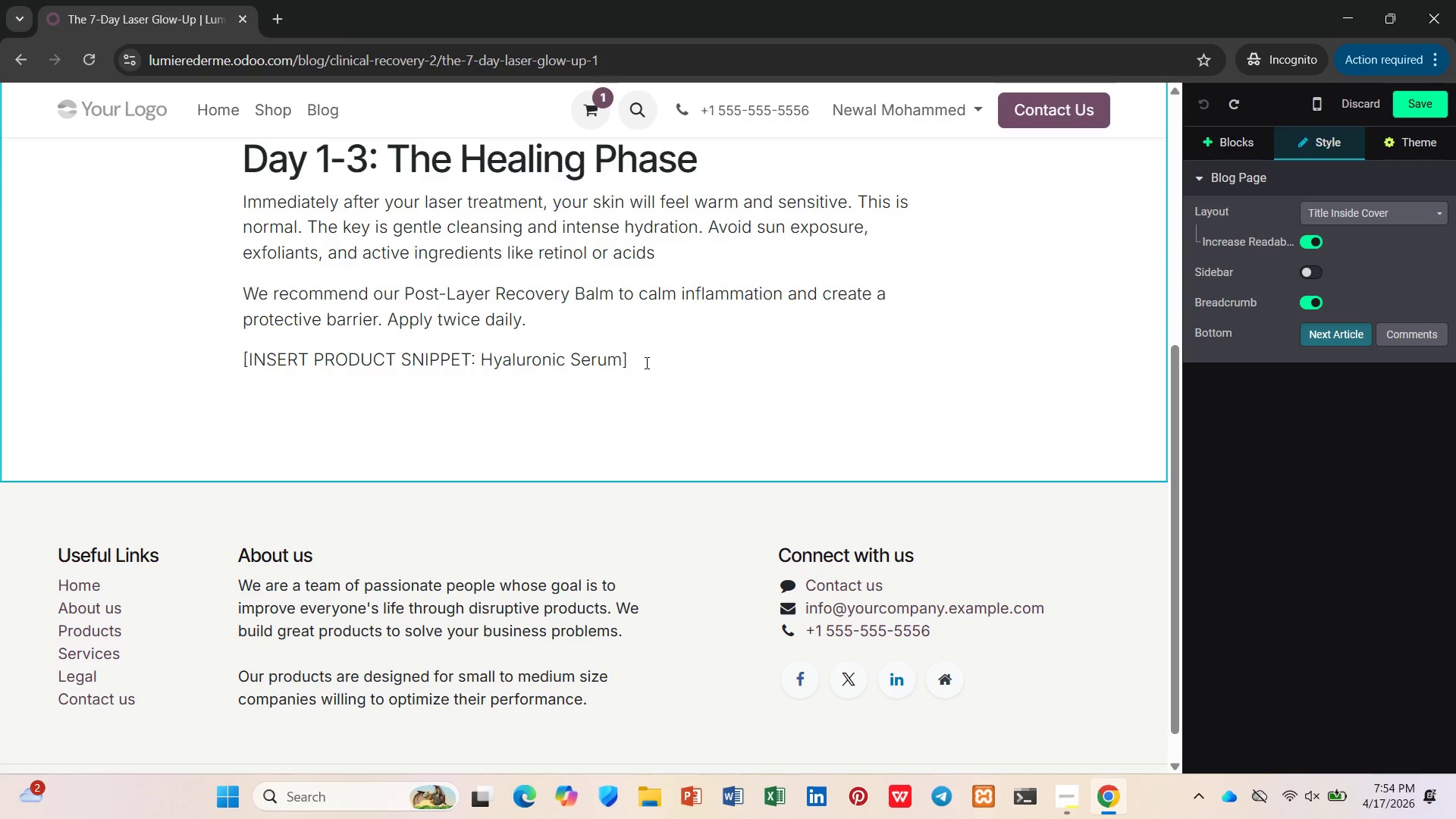 
left_click_drag(start_coordinate=[645, 362], to_coordinate=[654, 350])
 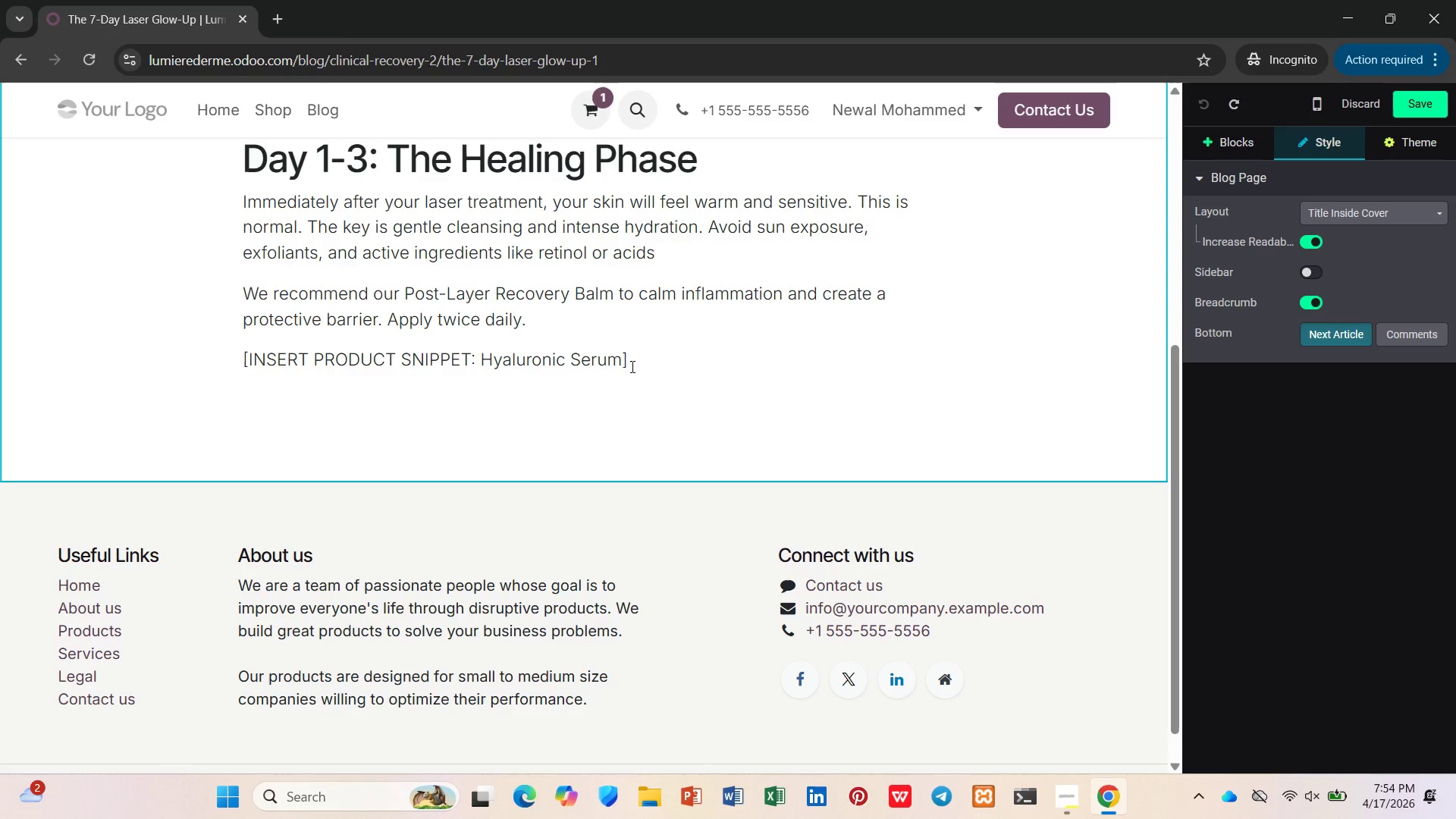 
left_click([631, 366])
 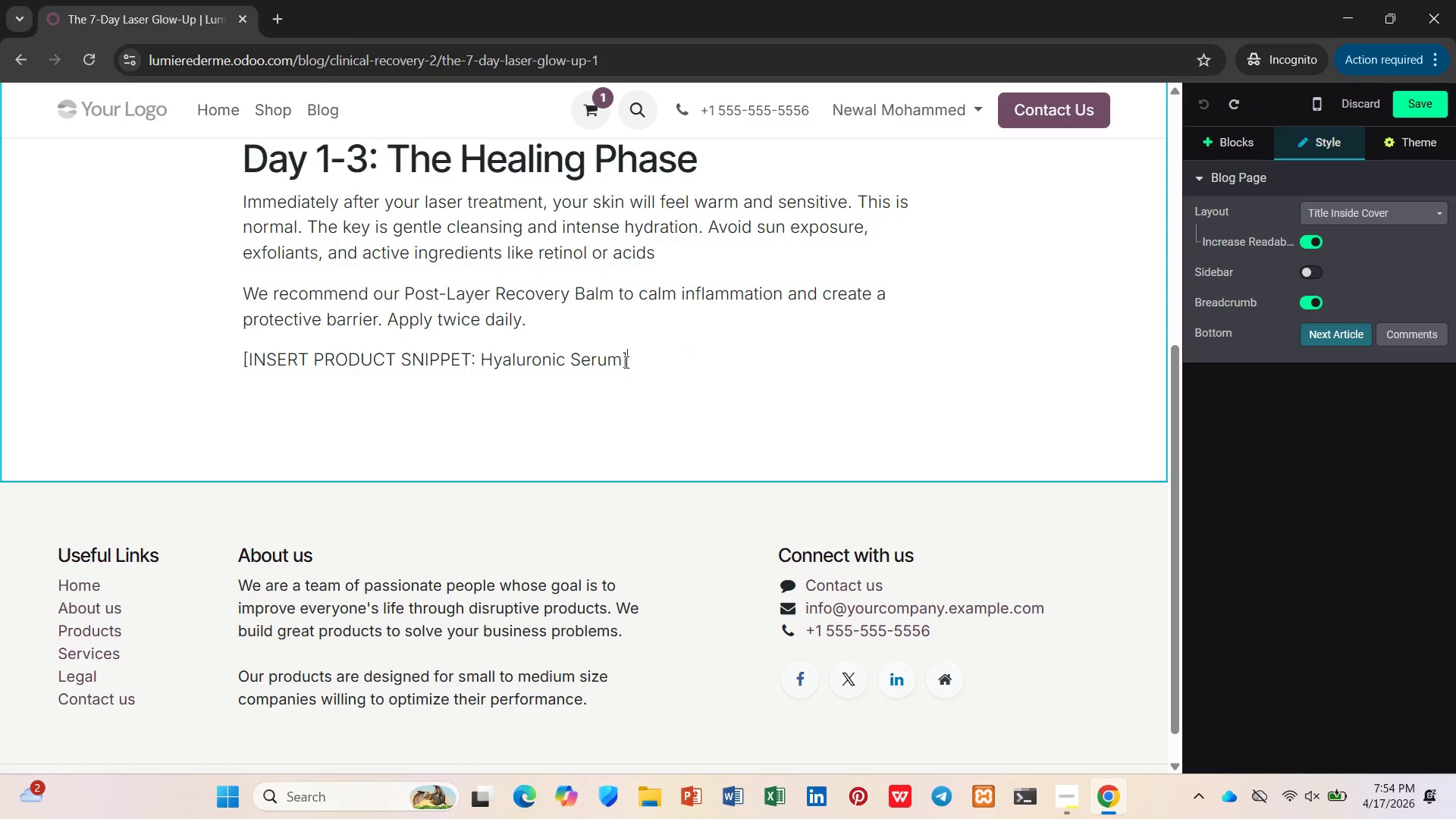 
left_click_drag(start_coordinate=[630, 362], to_coordinate=[216, 362])
 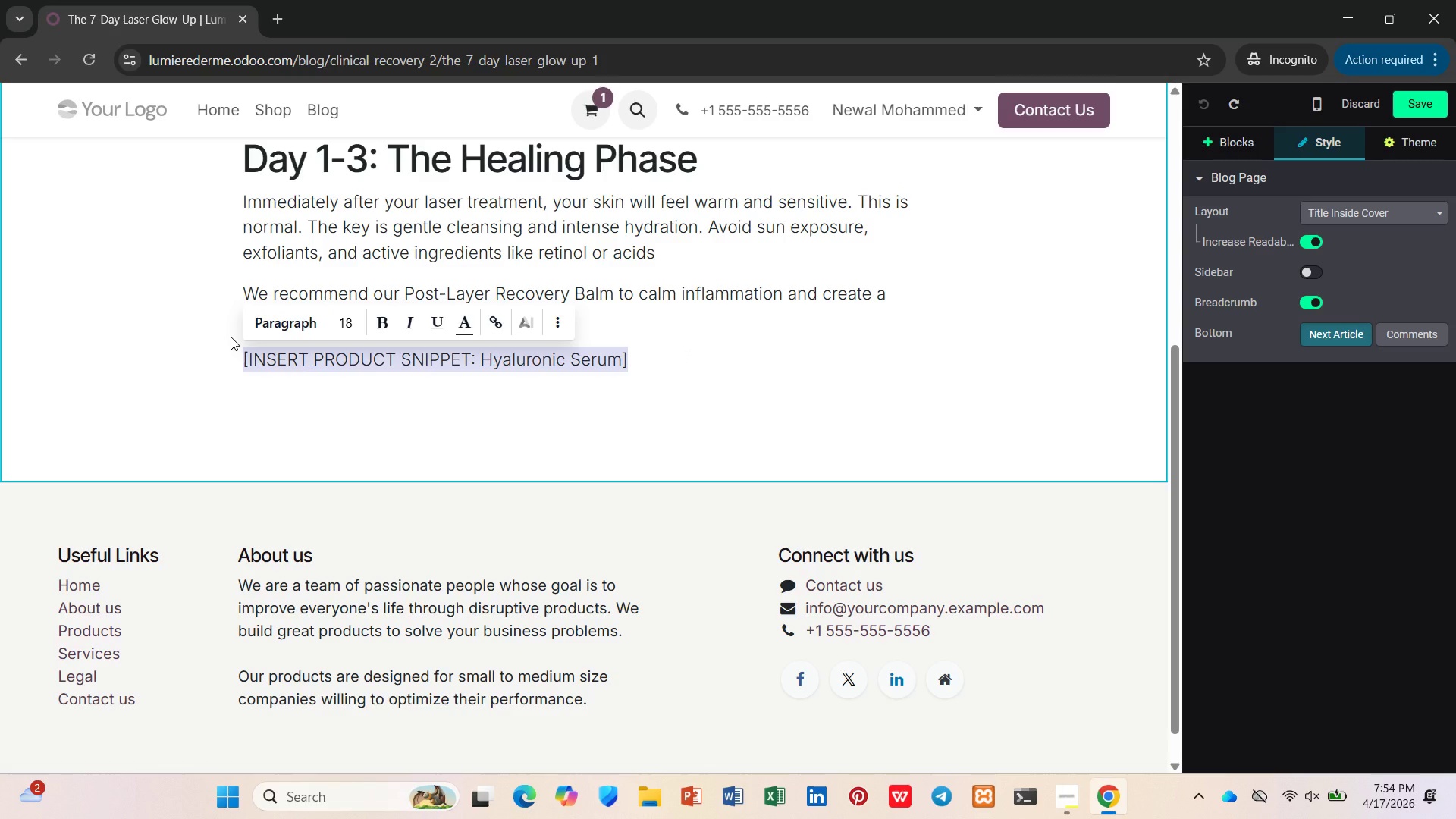 
key(Backspace)
 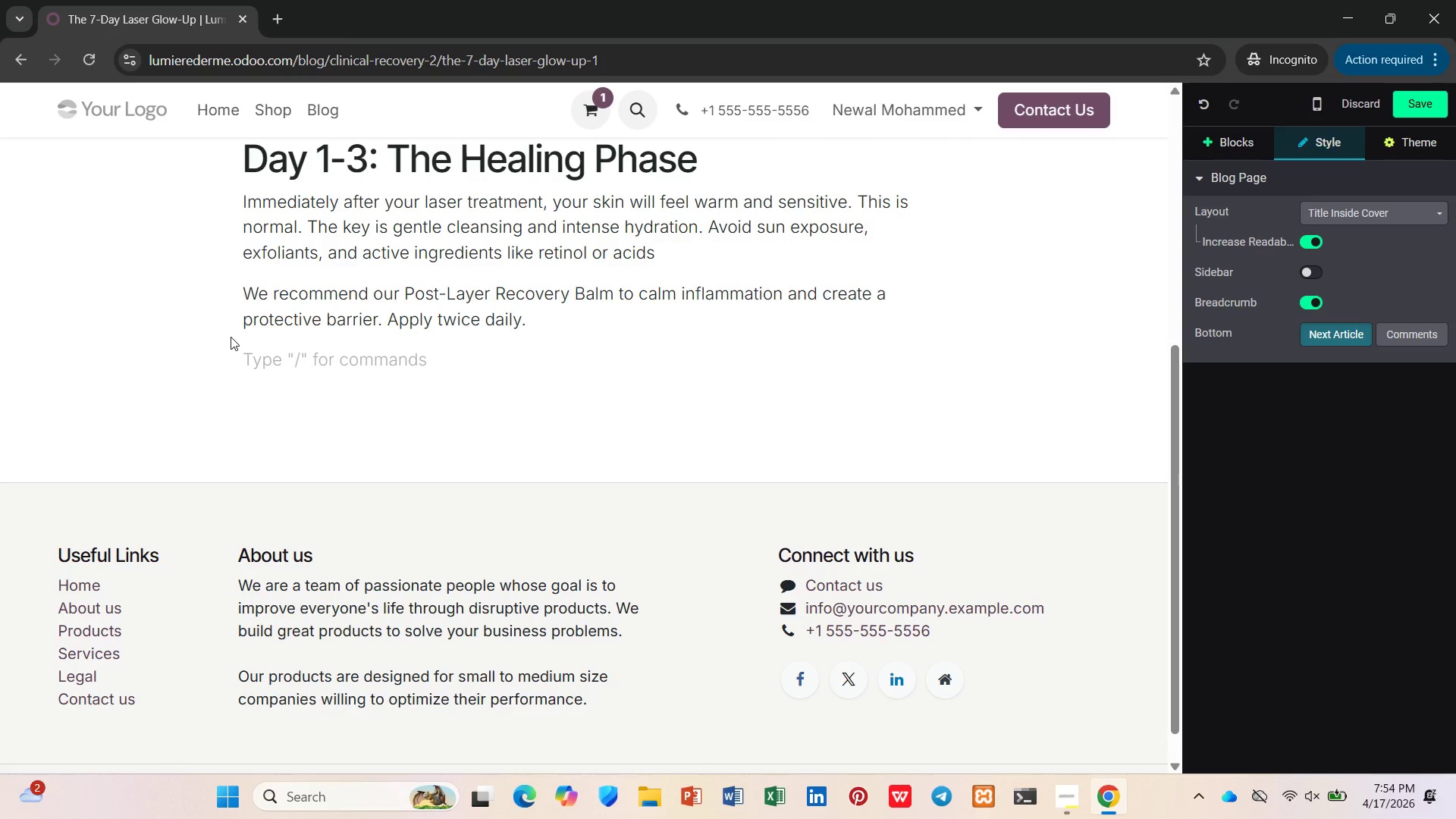 
key(Slash)
 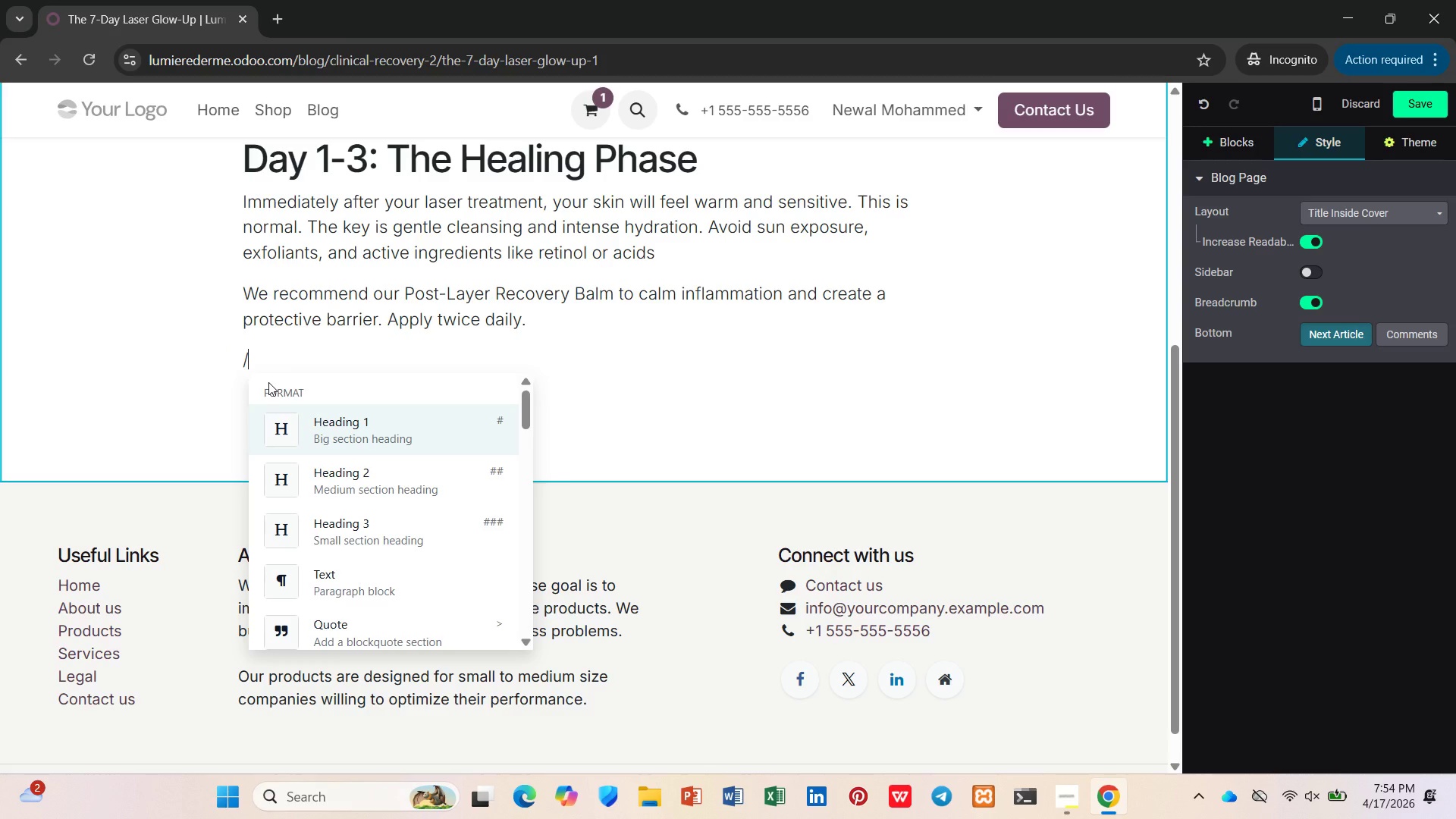 
wait(6.05)
 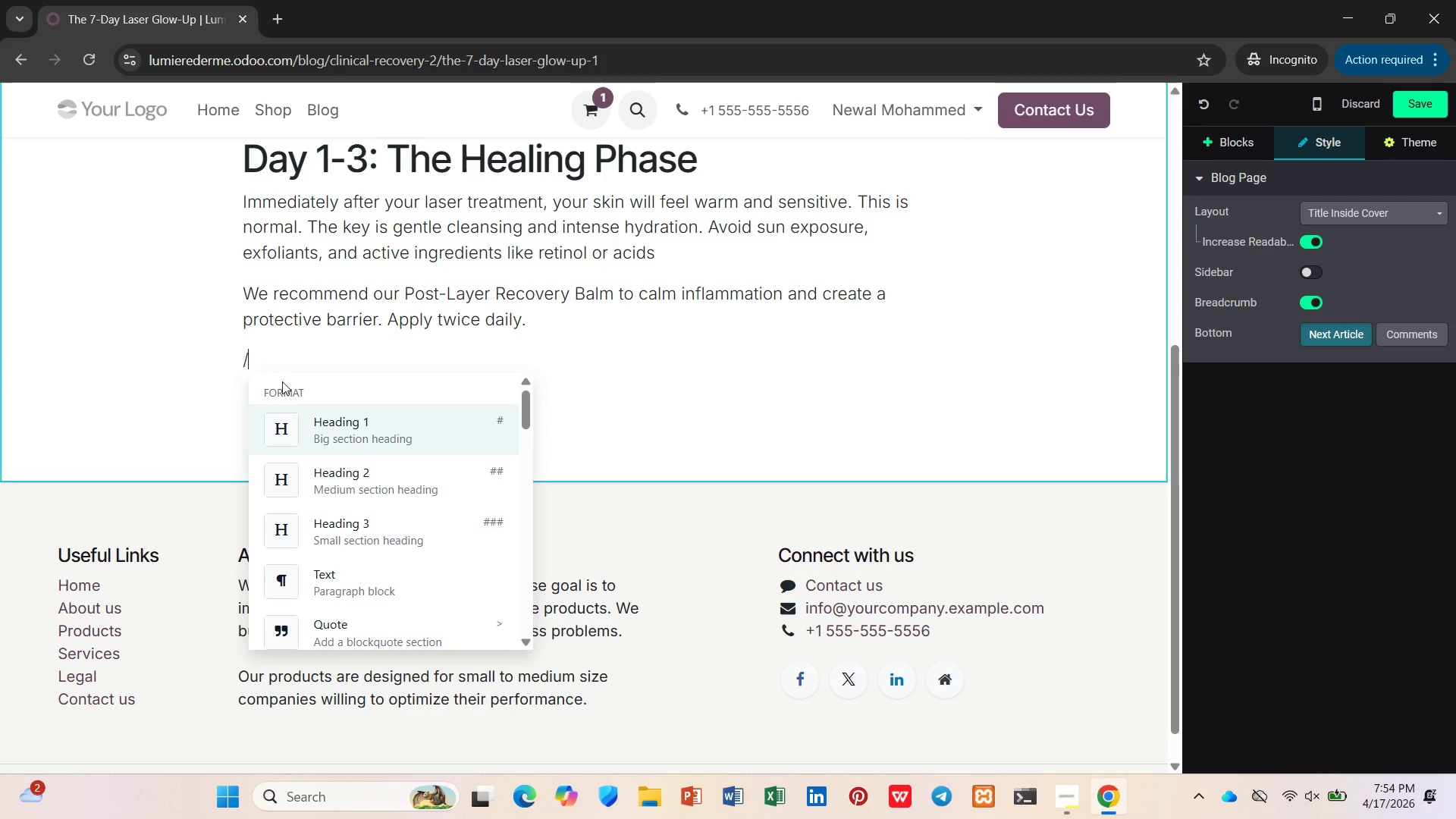 
type(pro)
key(Backspace)
key(Backspace)
key(Backspace)
type(up)
 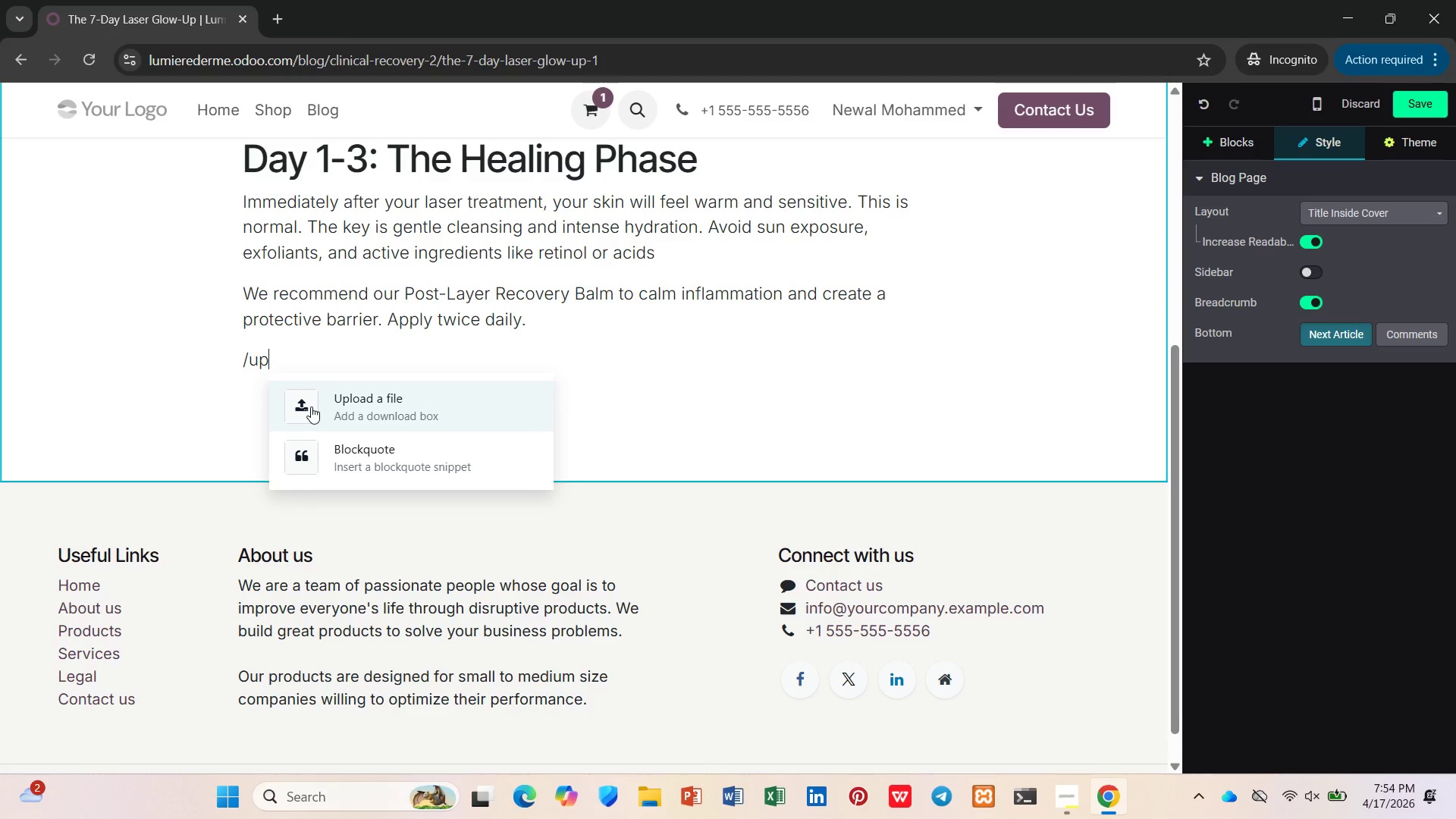 
left_click([268, 113])
 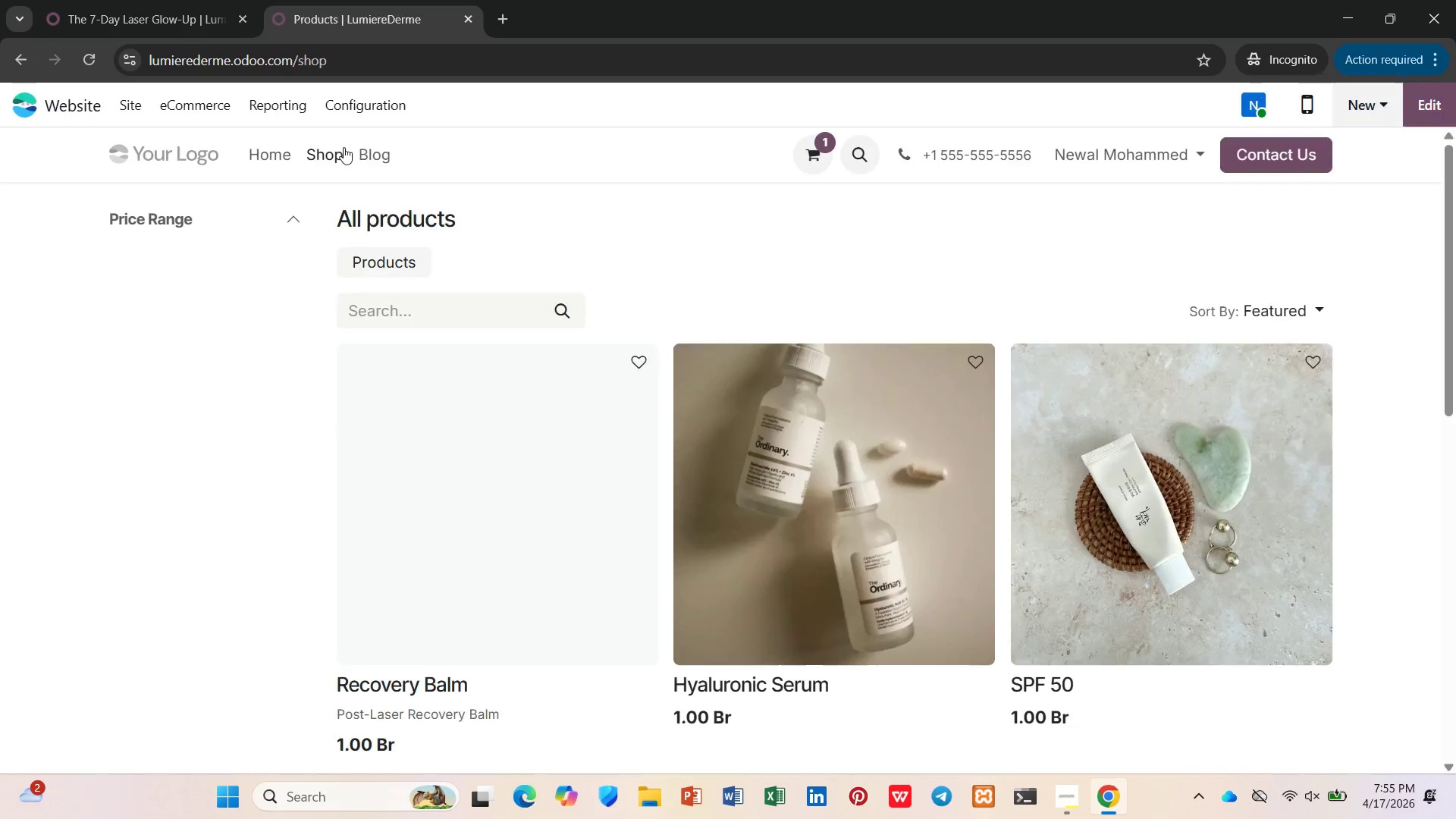 
wait(13.74)
 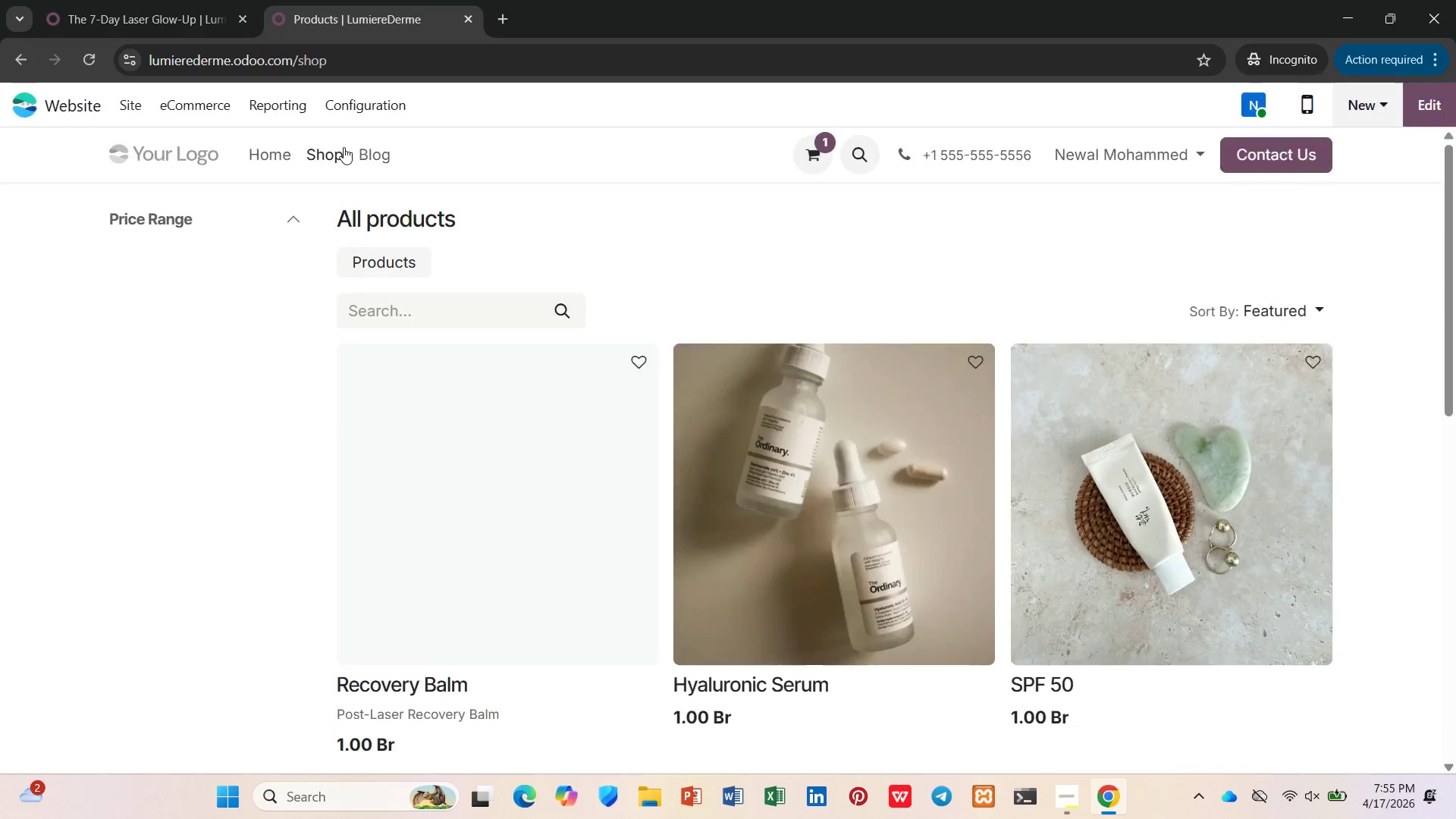 
mouse_move([141, 131])
 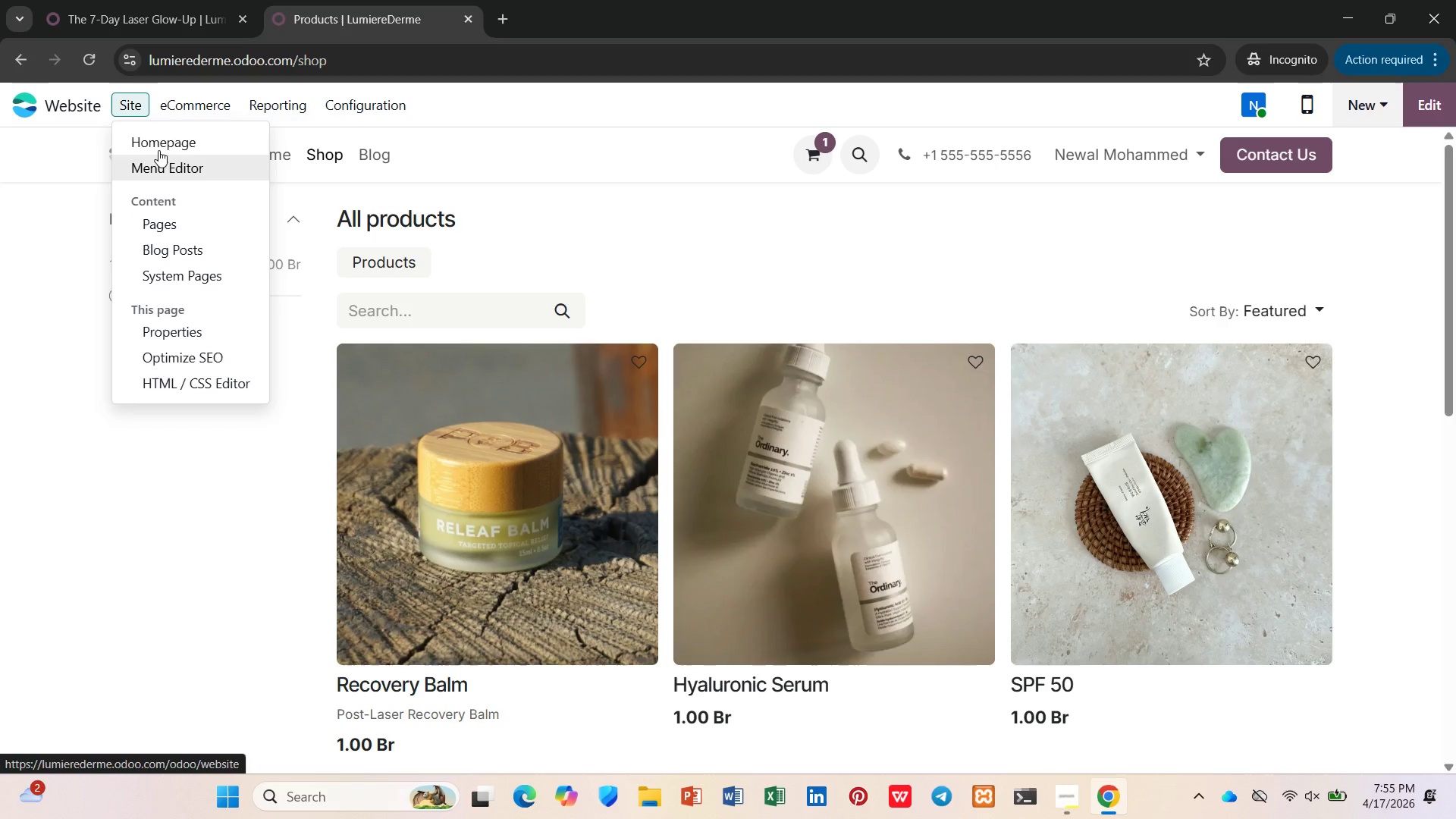 
left_click([178, 110])
 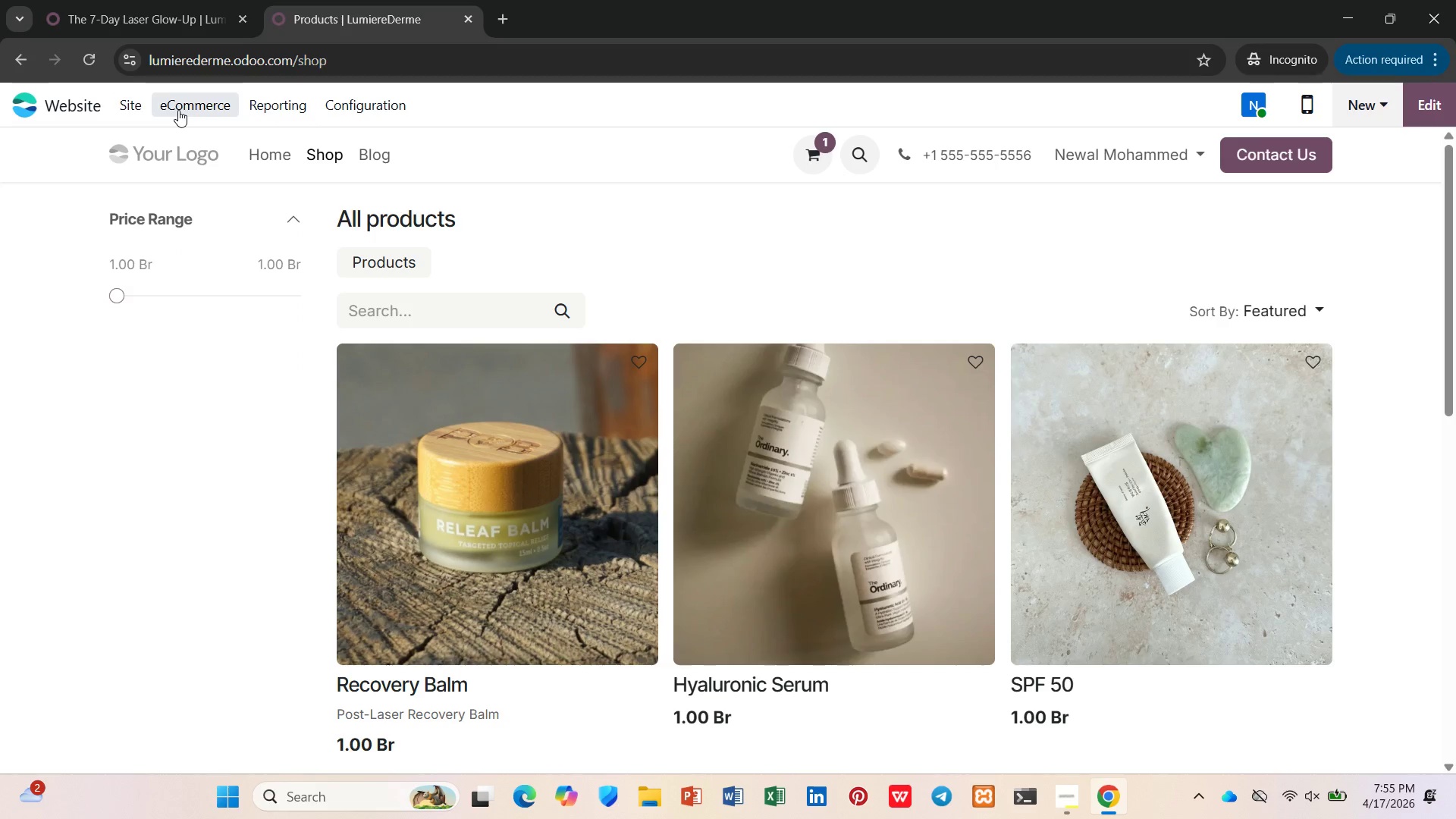 
left_click([178, 110])
 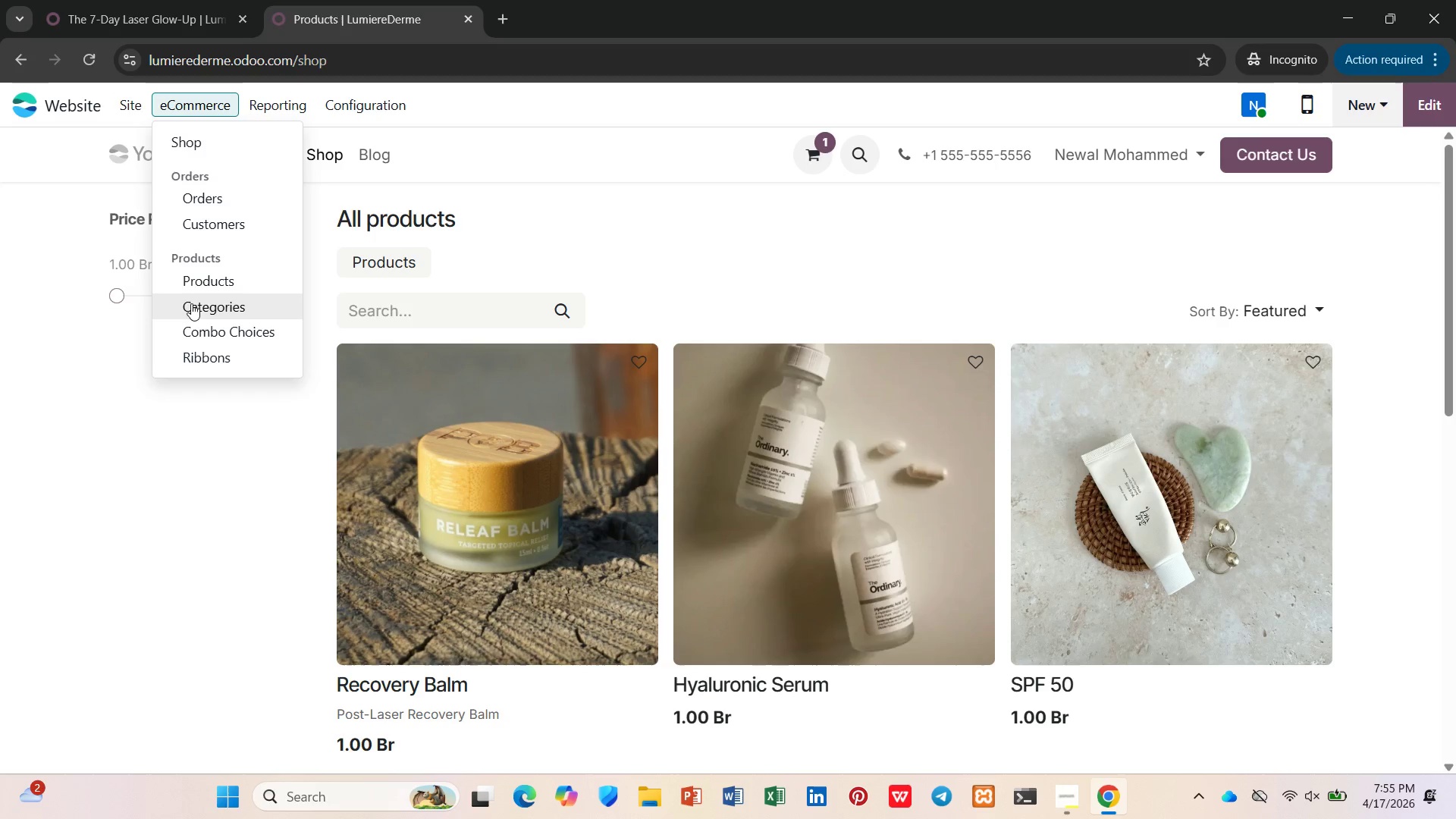 
left_click([191, 284])
 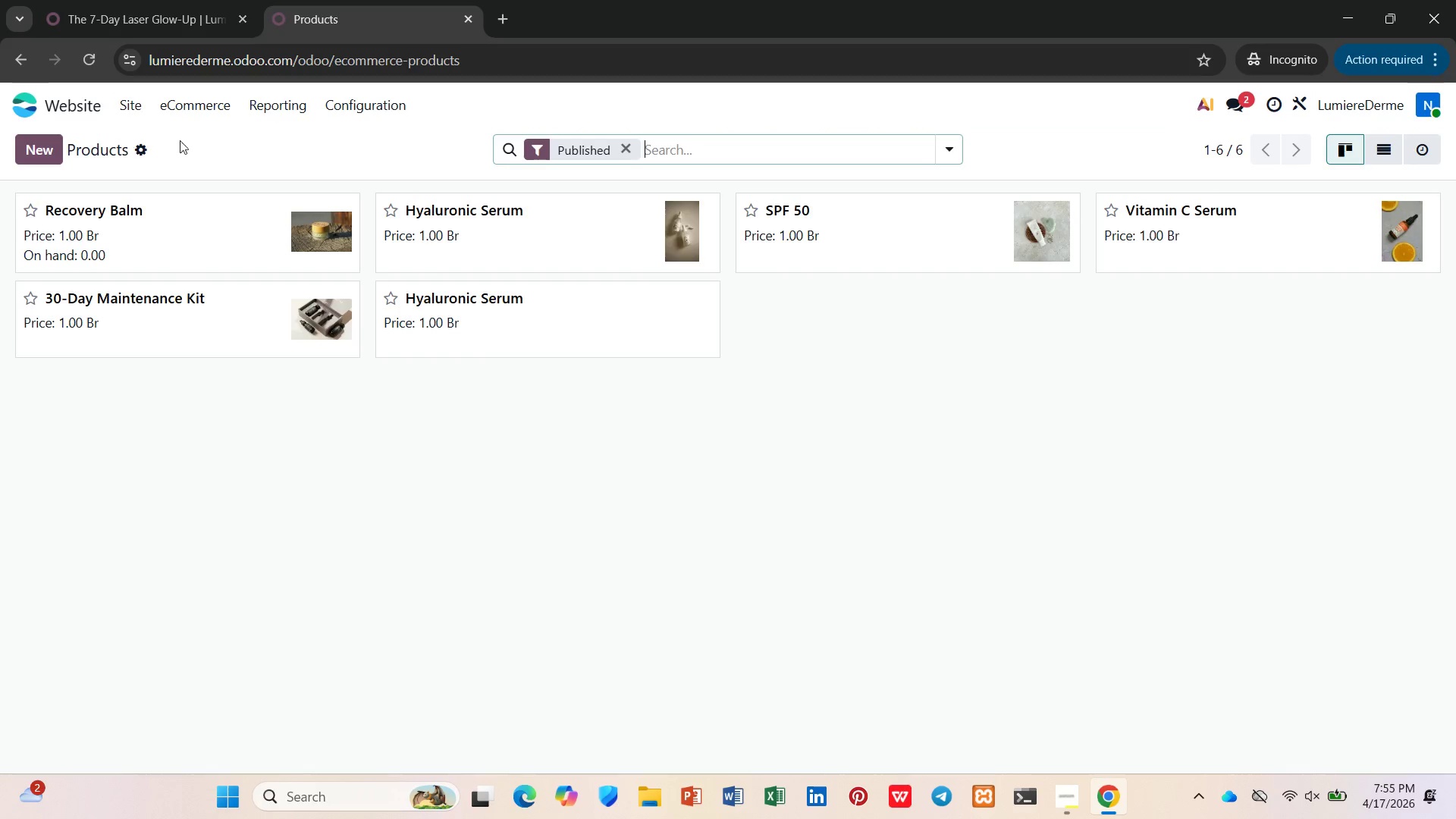 
left_click([137, 145])
 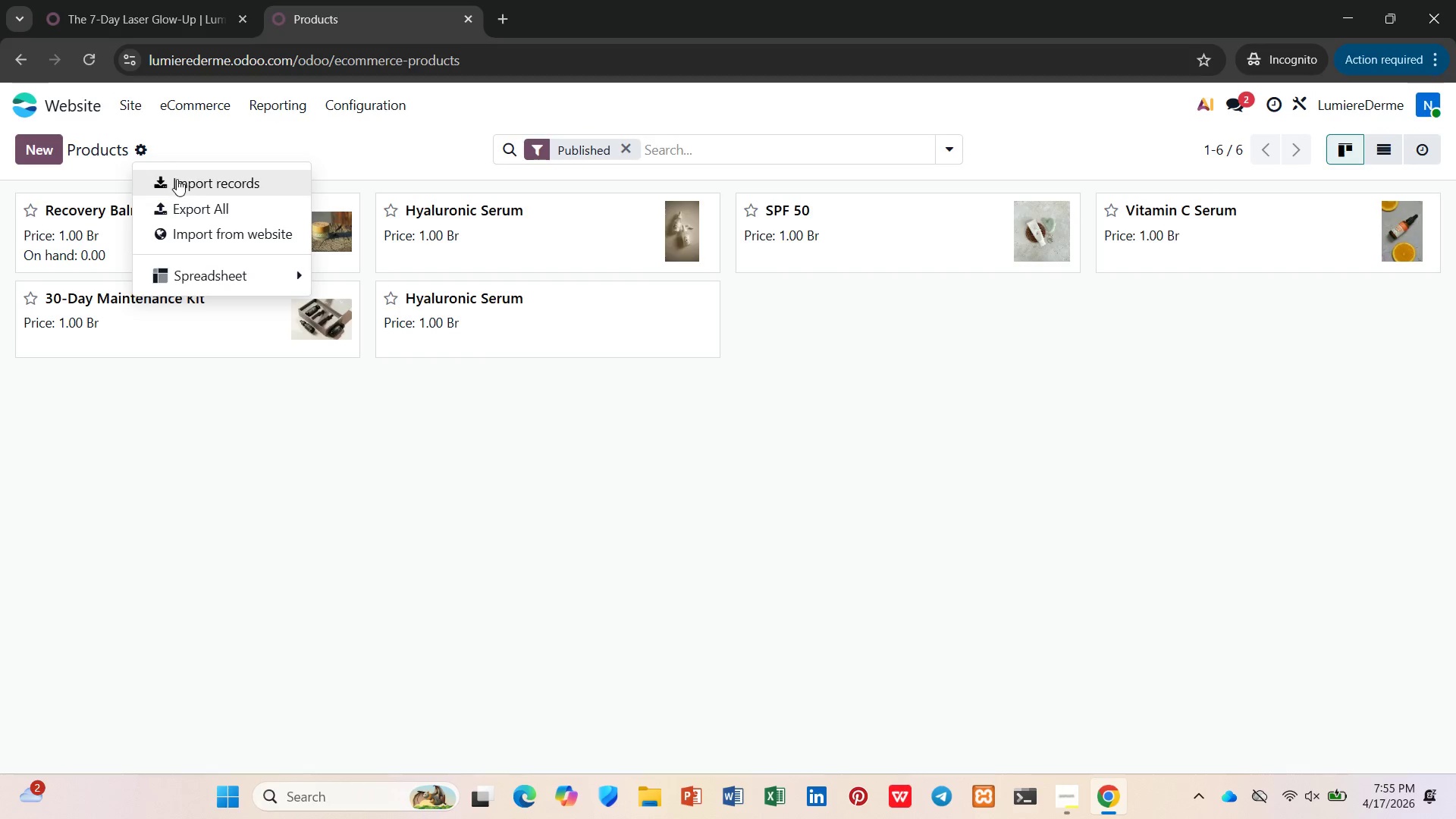 
left_click([184, 206])
 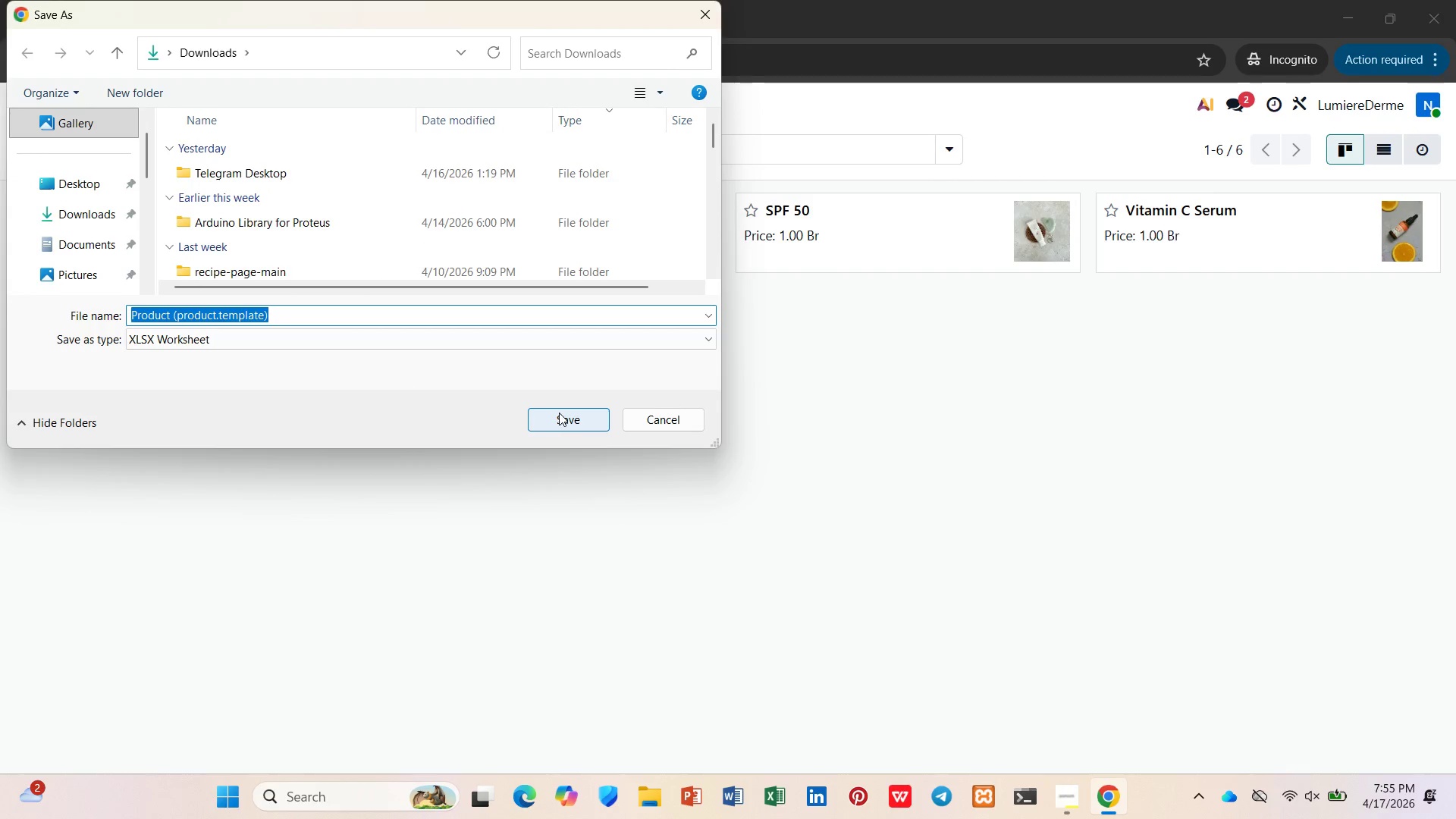 
left_click([559, 413])
 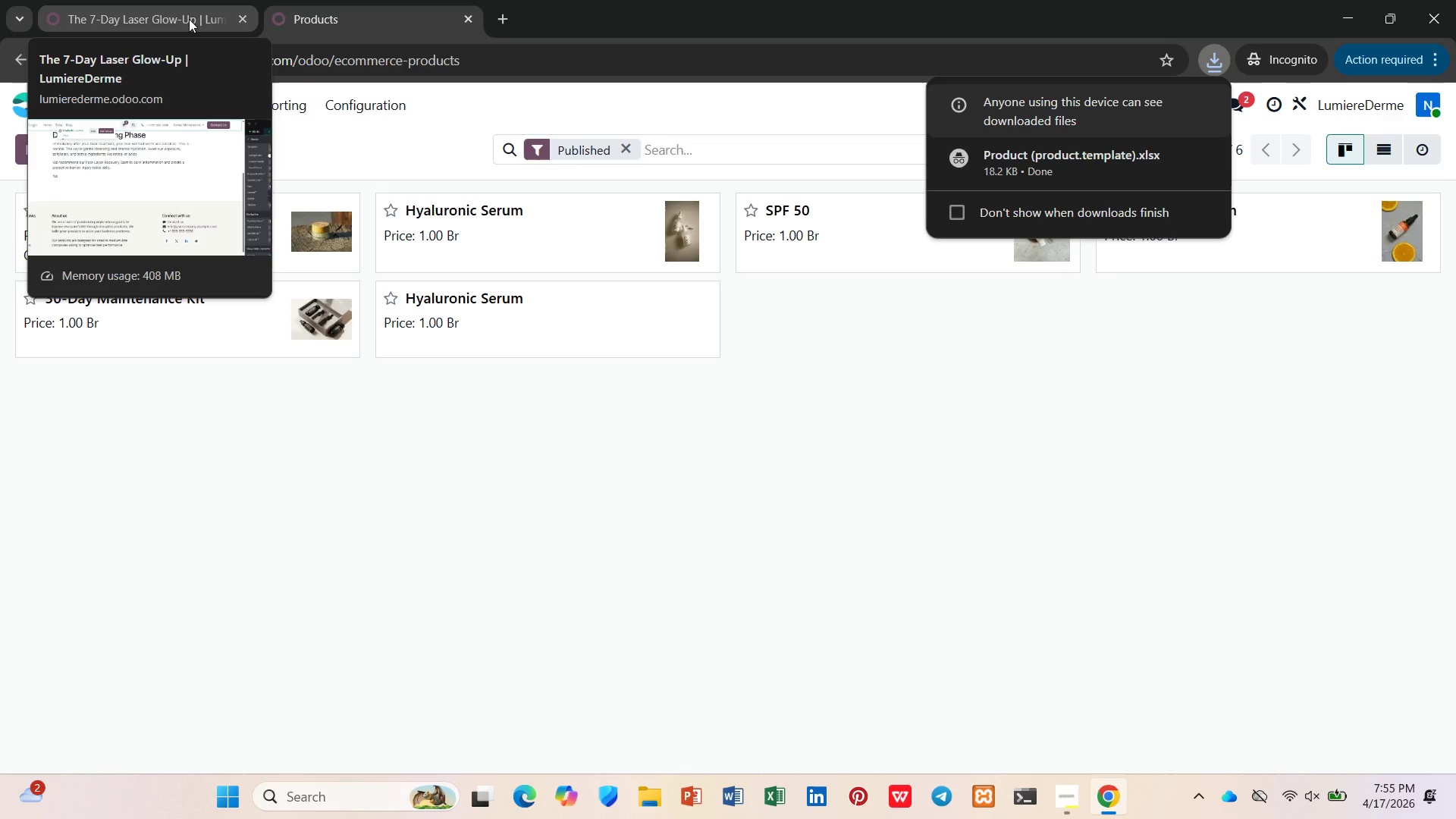 
left_click([188, 18])
 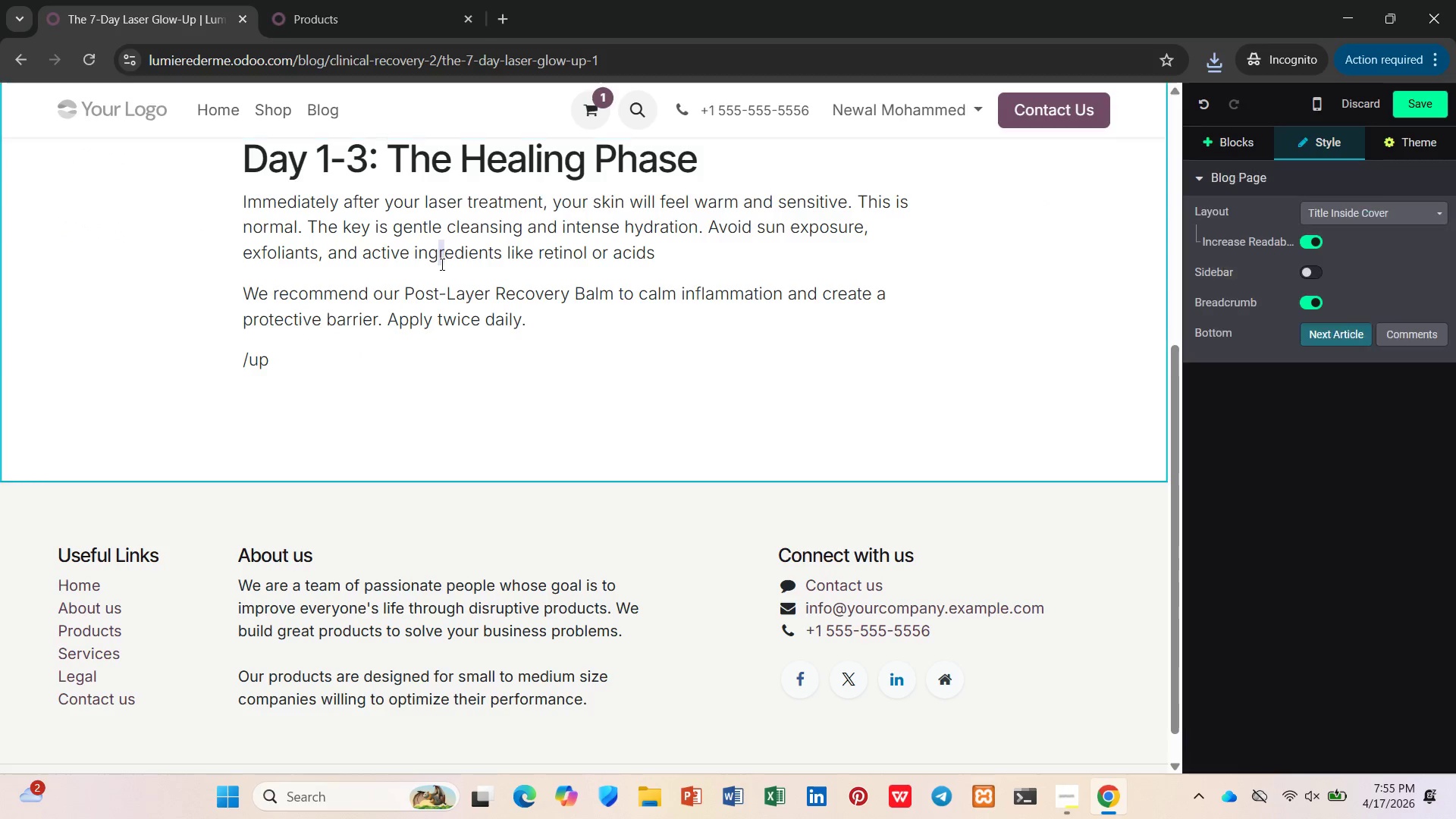 
left_click([328, 370])
 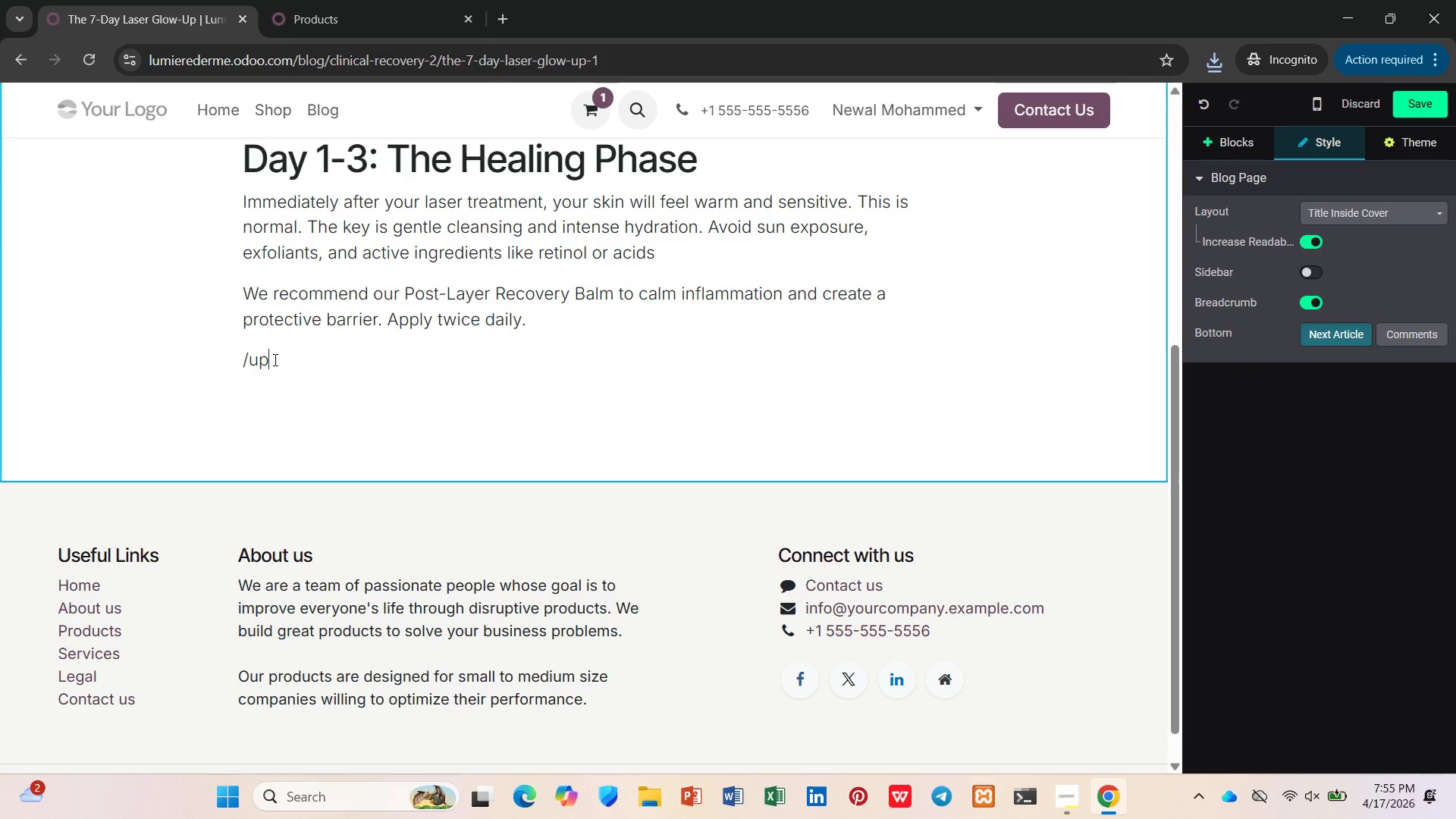 
key(Backspace)
 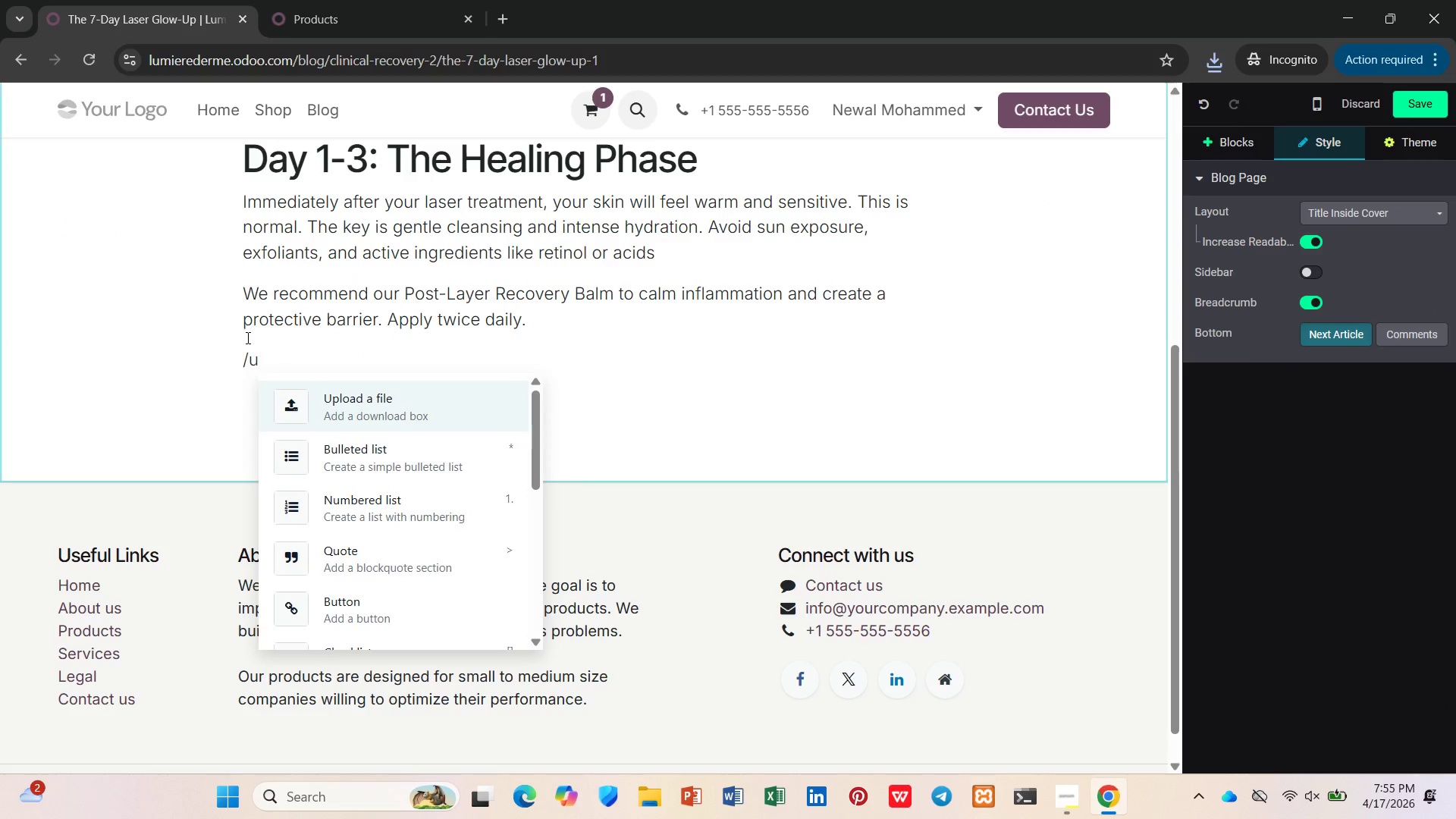 
left_click([324, 411])
 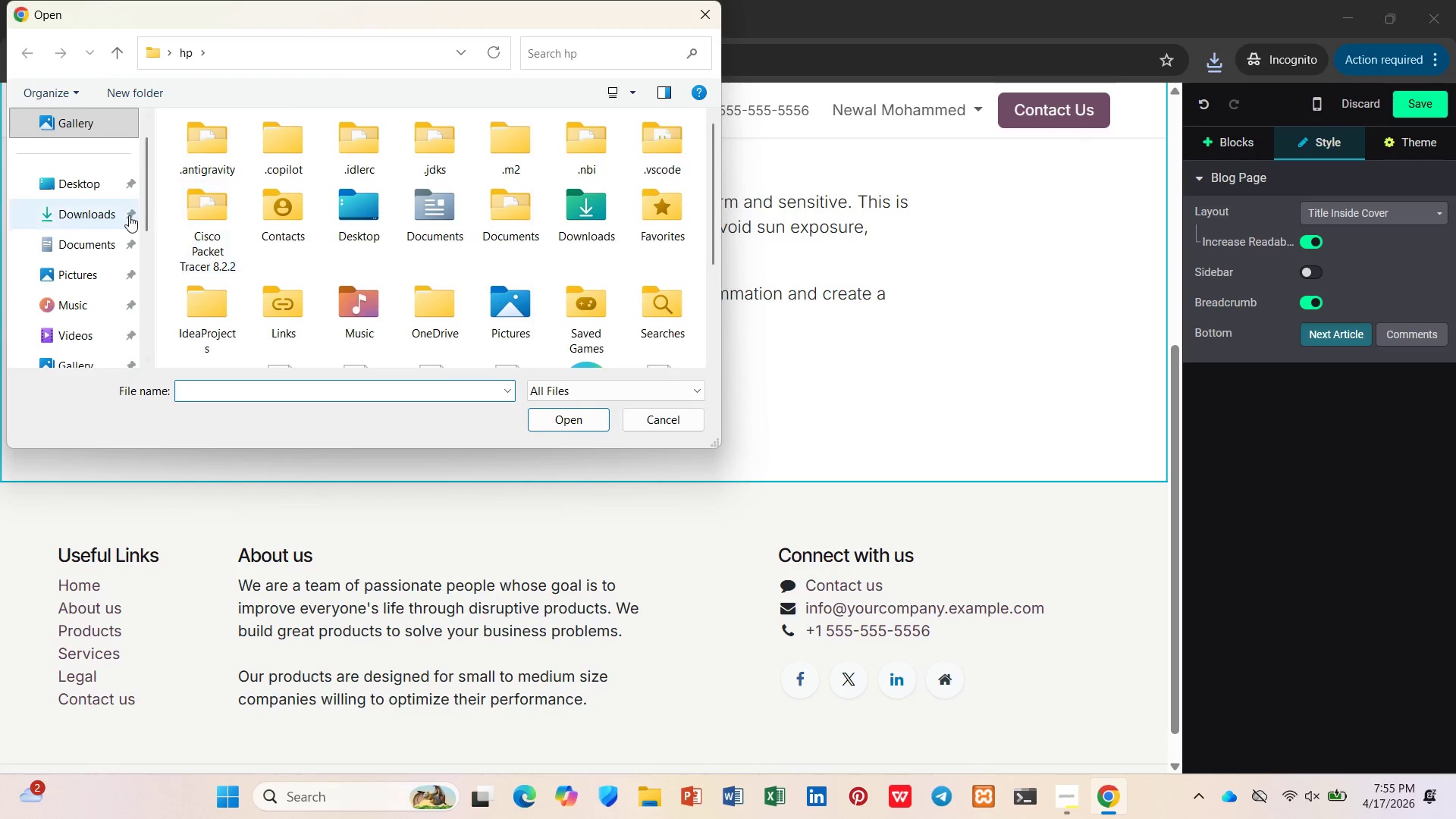 
left_click([108, 215])
 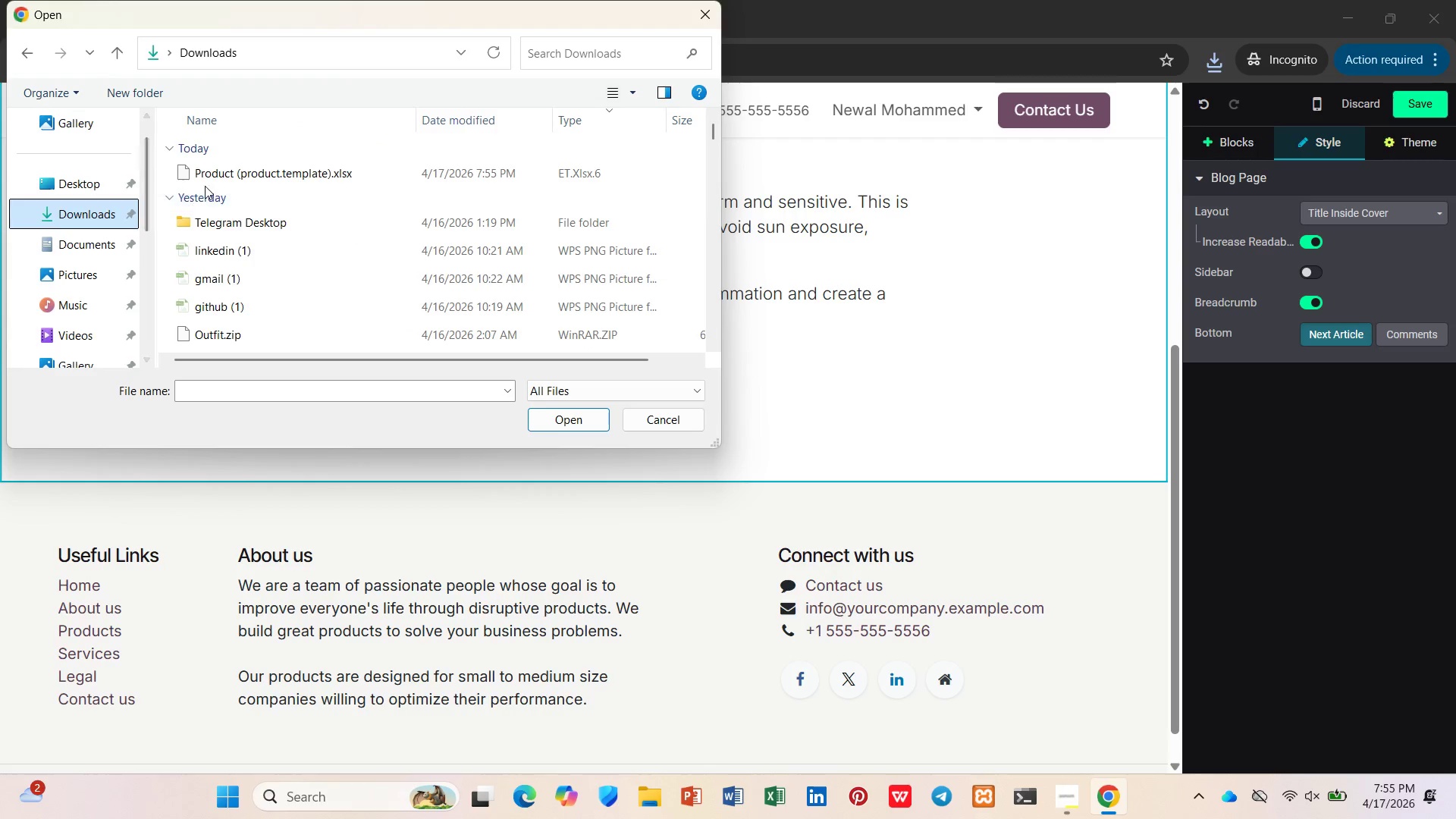 
left_click([234, 169])
 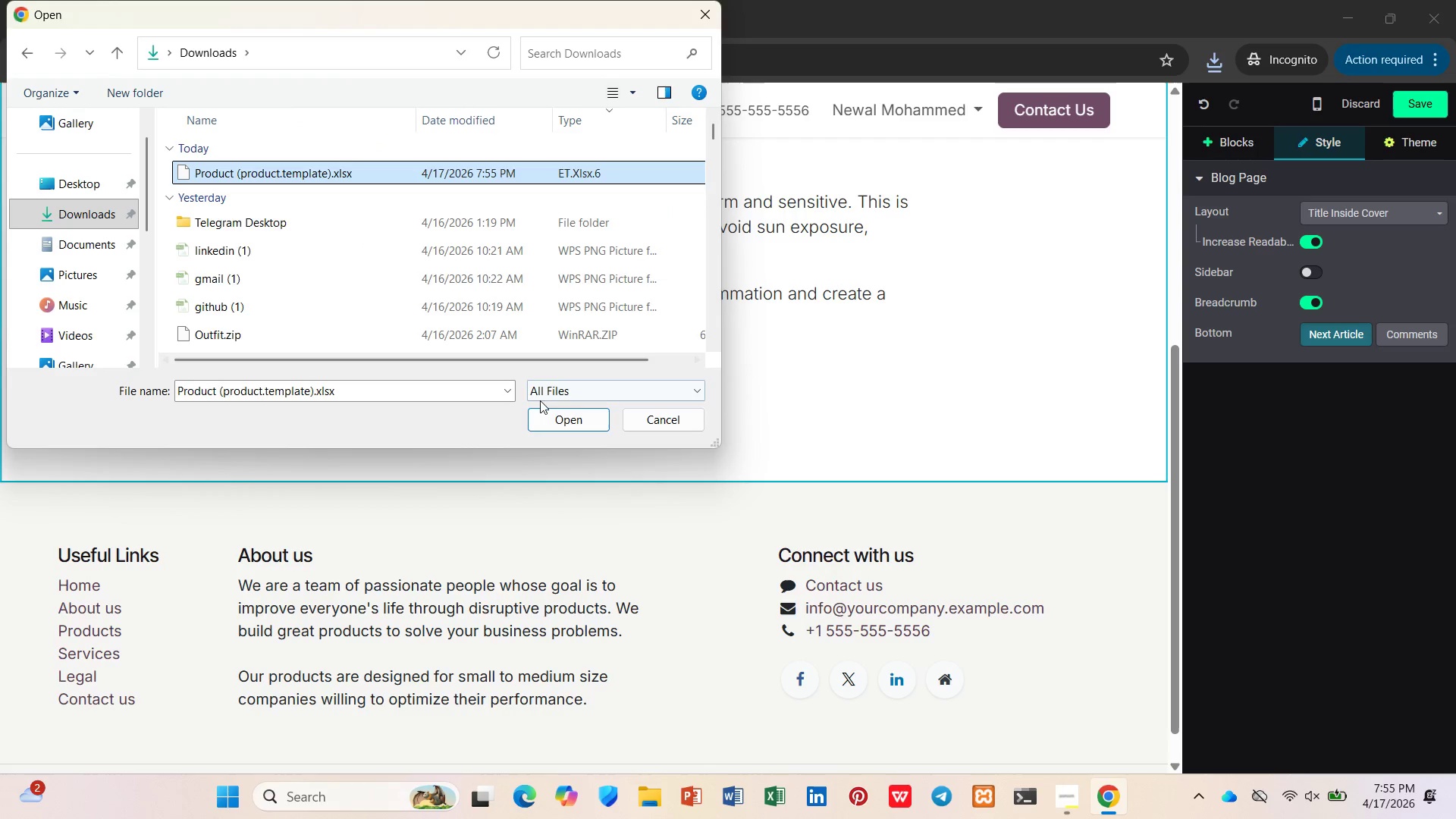 
left_click([554, 422])
 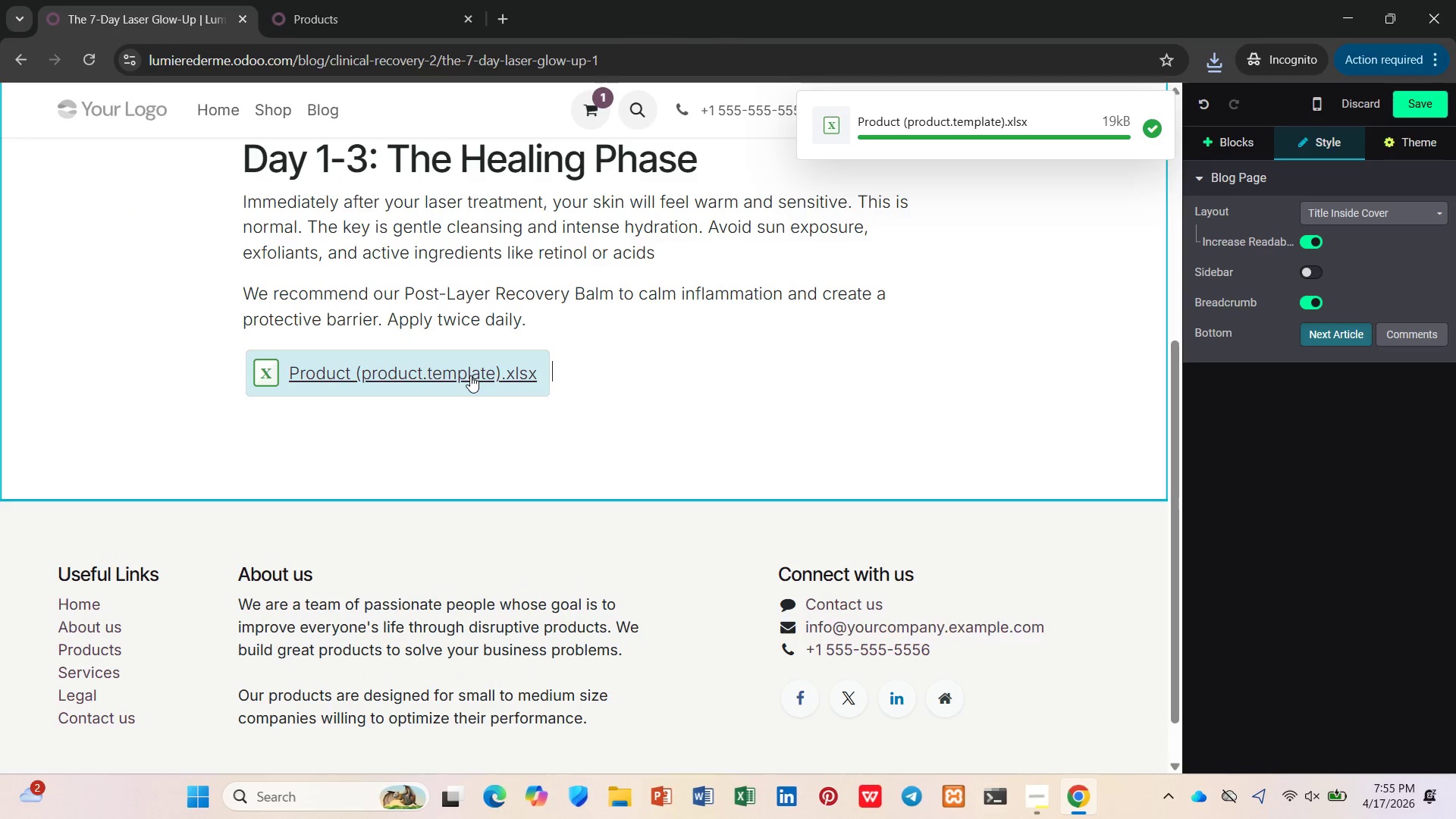 
left_click([470, 375])
 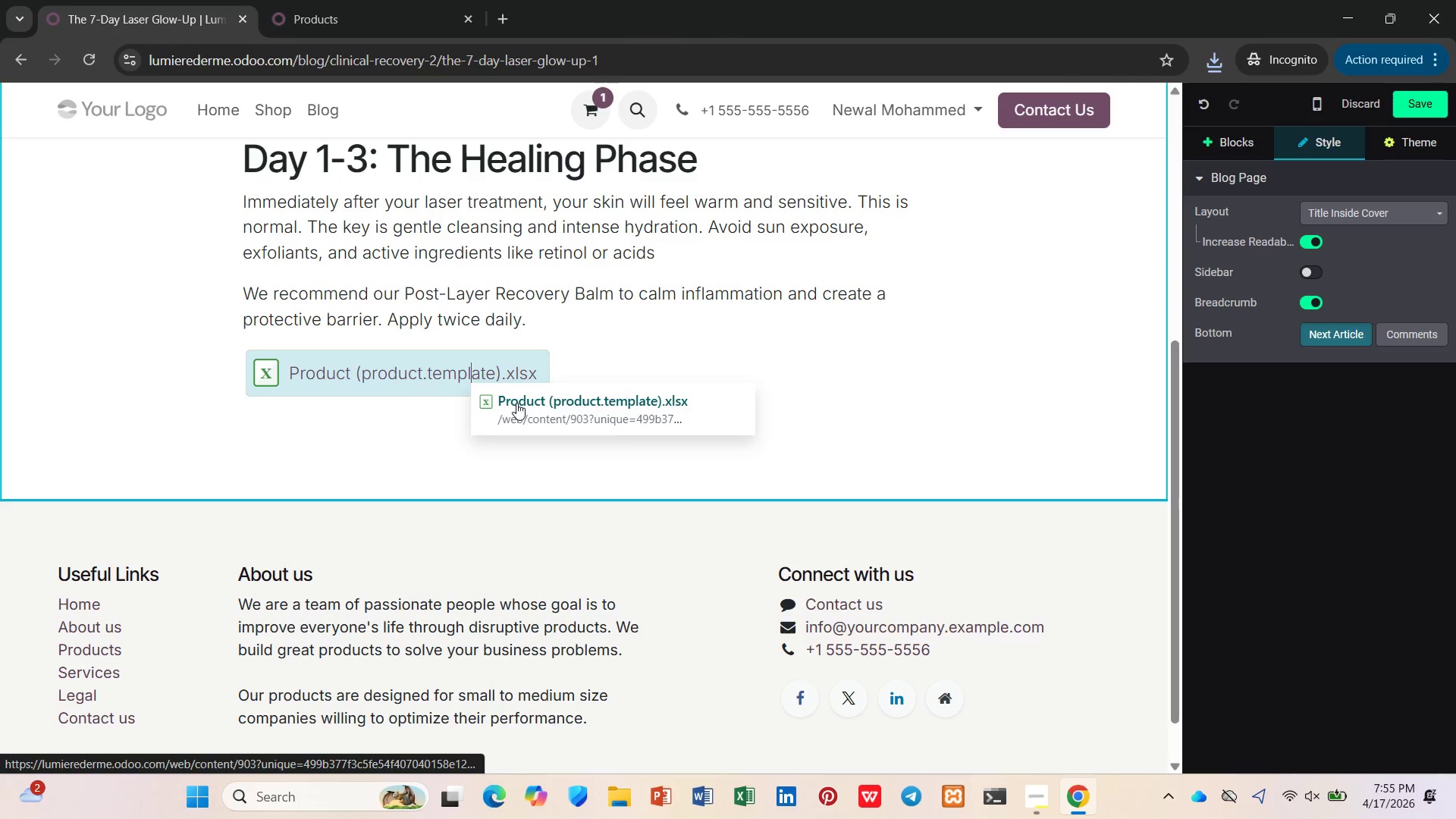 
left_click([517, 401])
 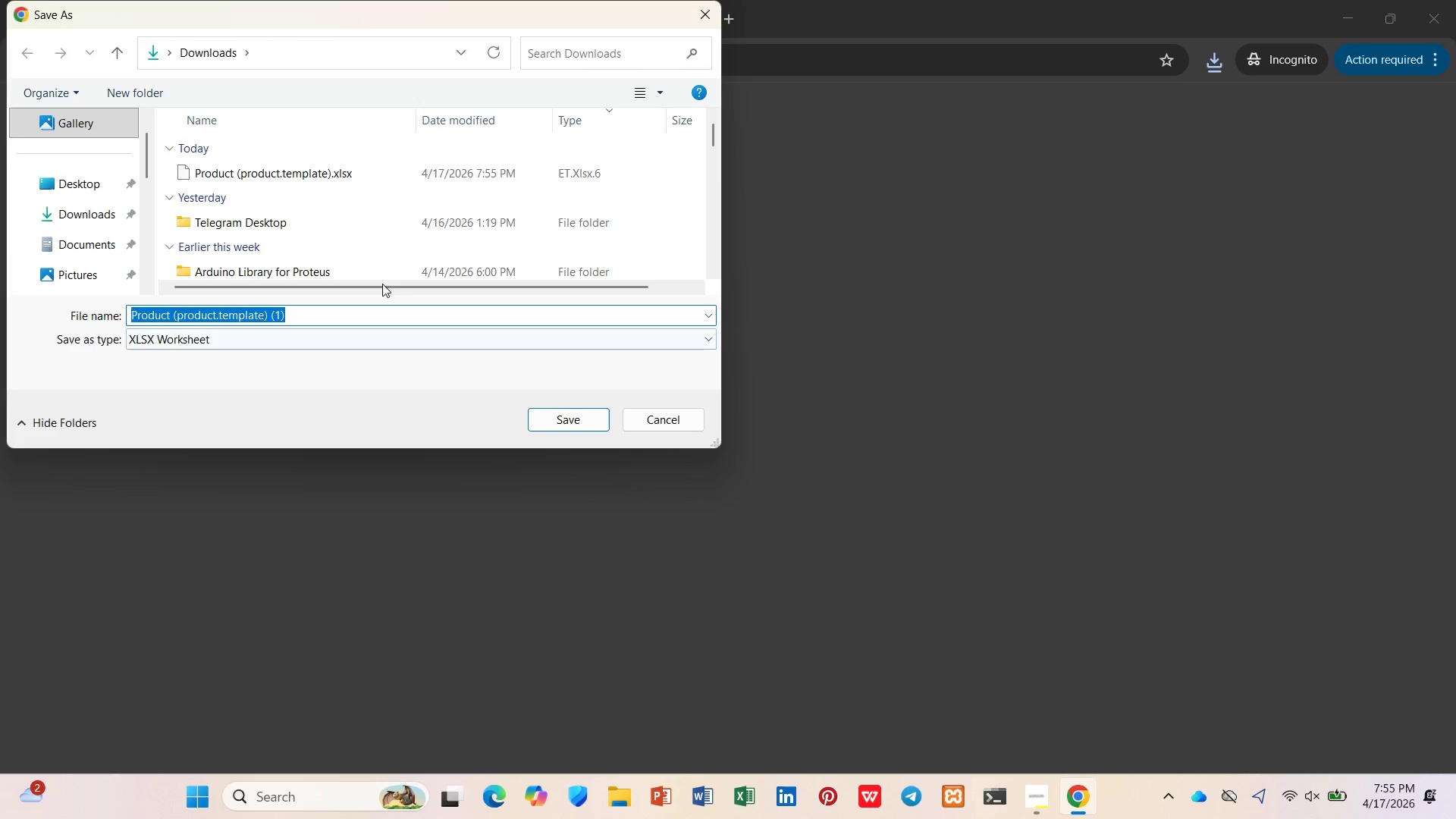 
left_click([702, 20])
 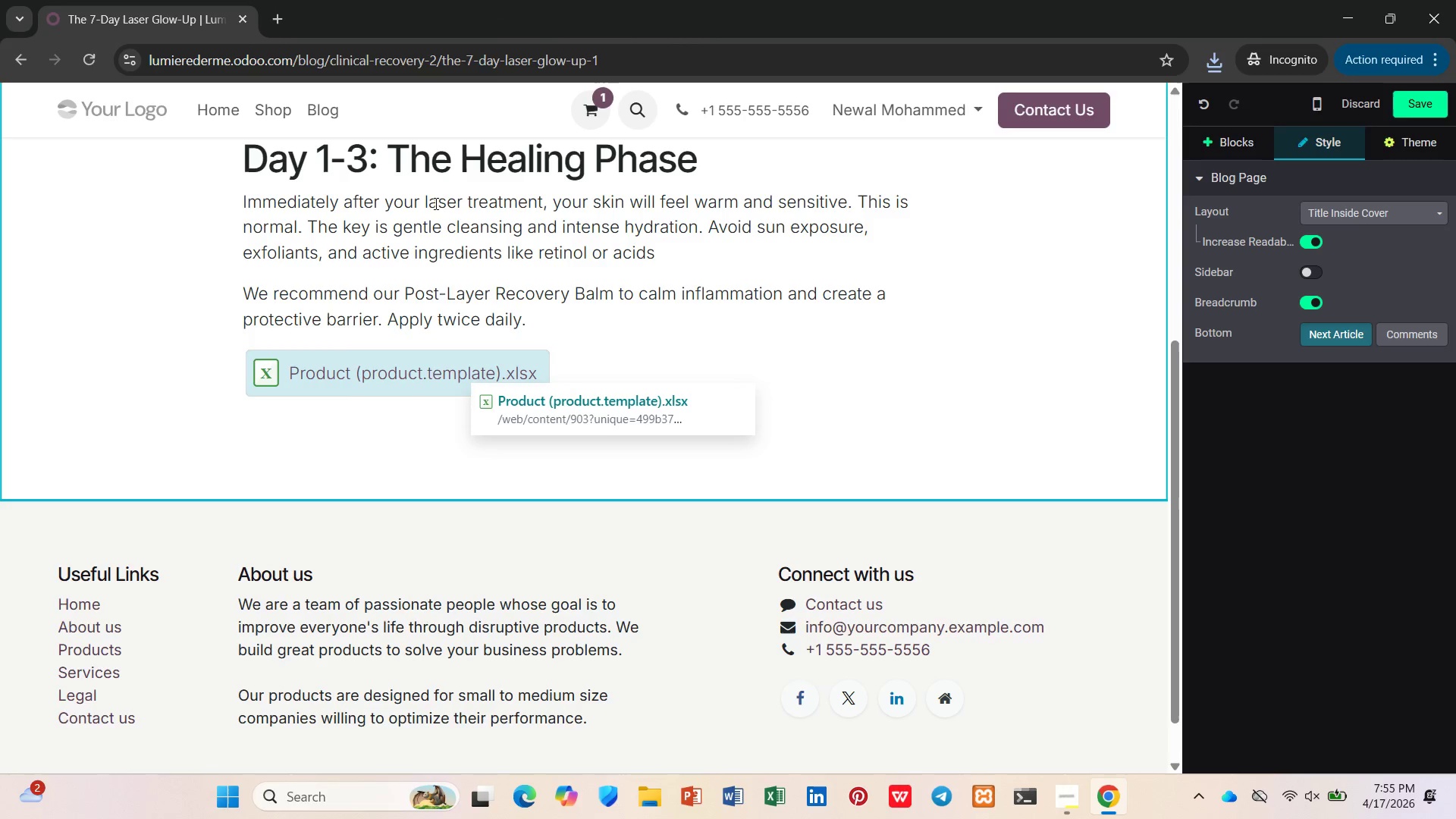 
left_click([673, 328])
 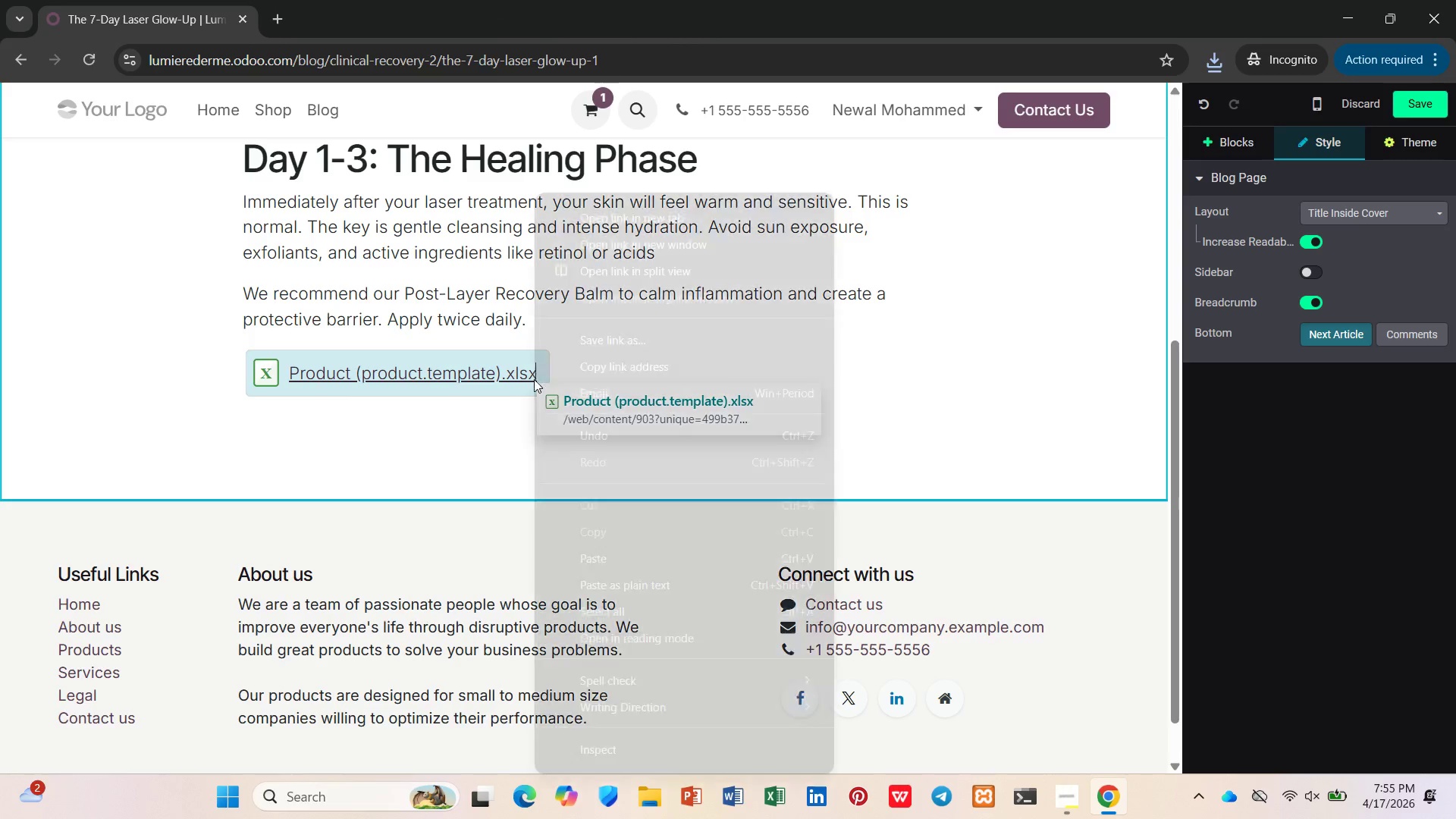 
left_click([310, 406])
 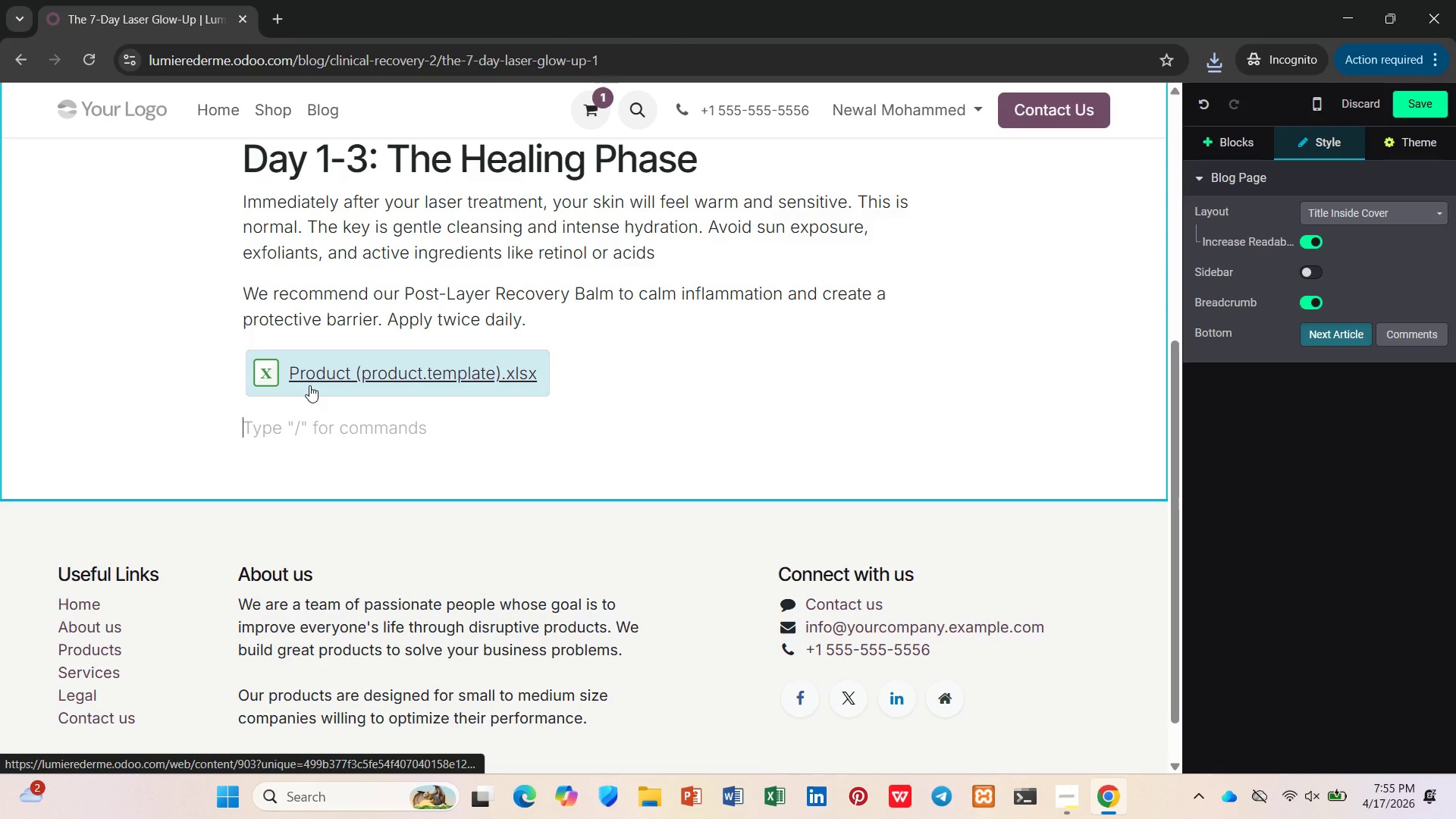 
key(Slash)
 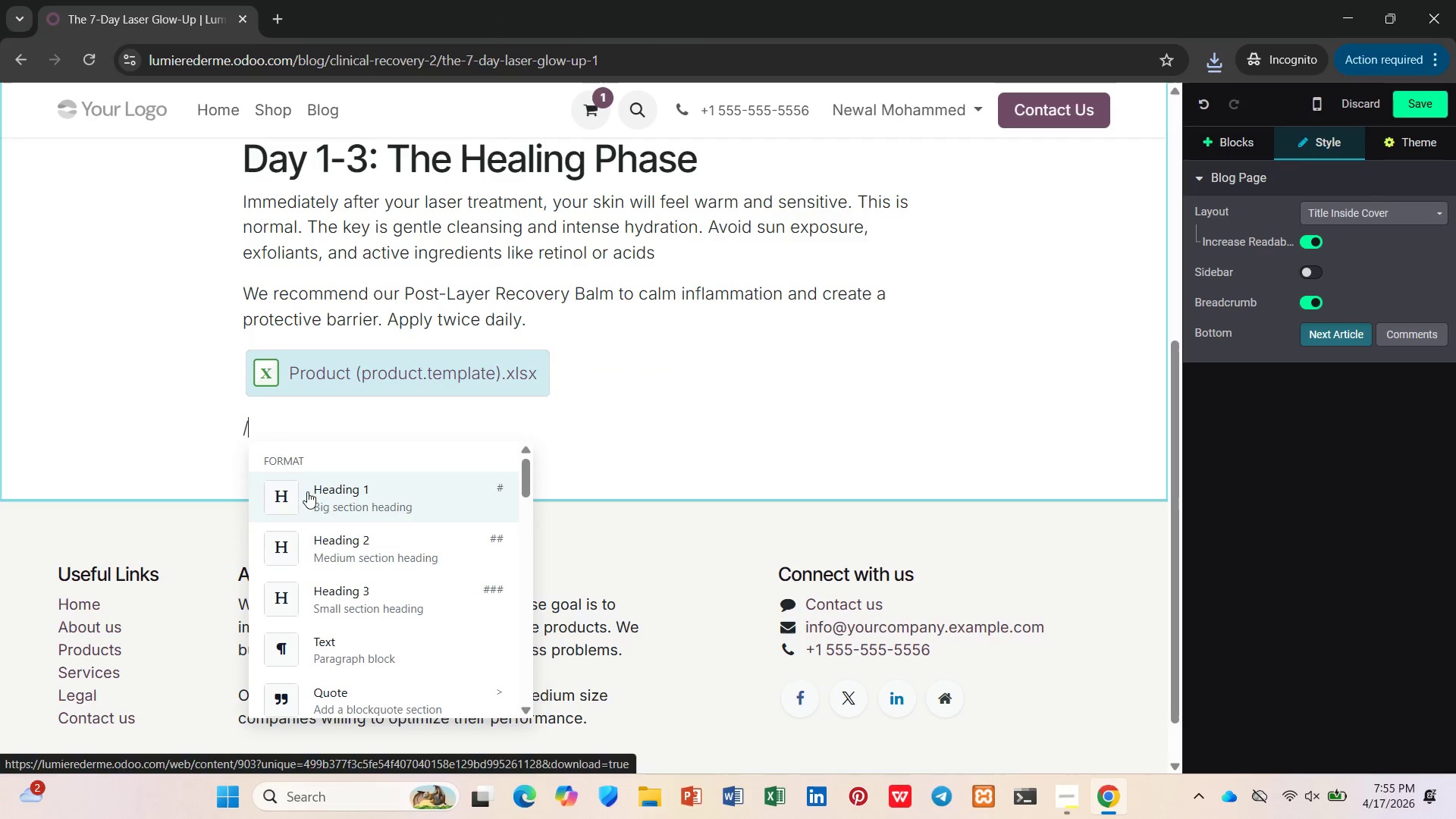 
scroll: coordinate [340, 565], scroll_direction: down, amount: 6.0
 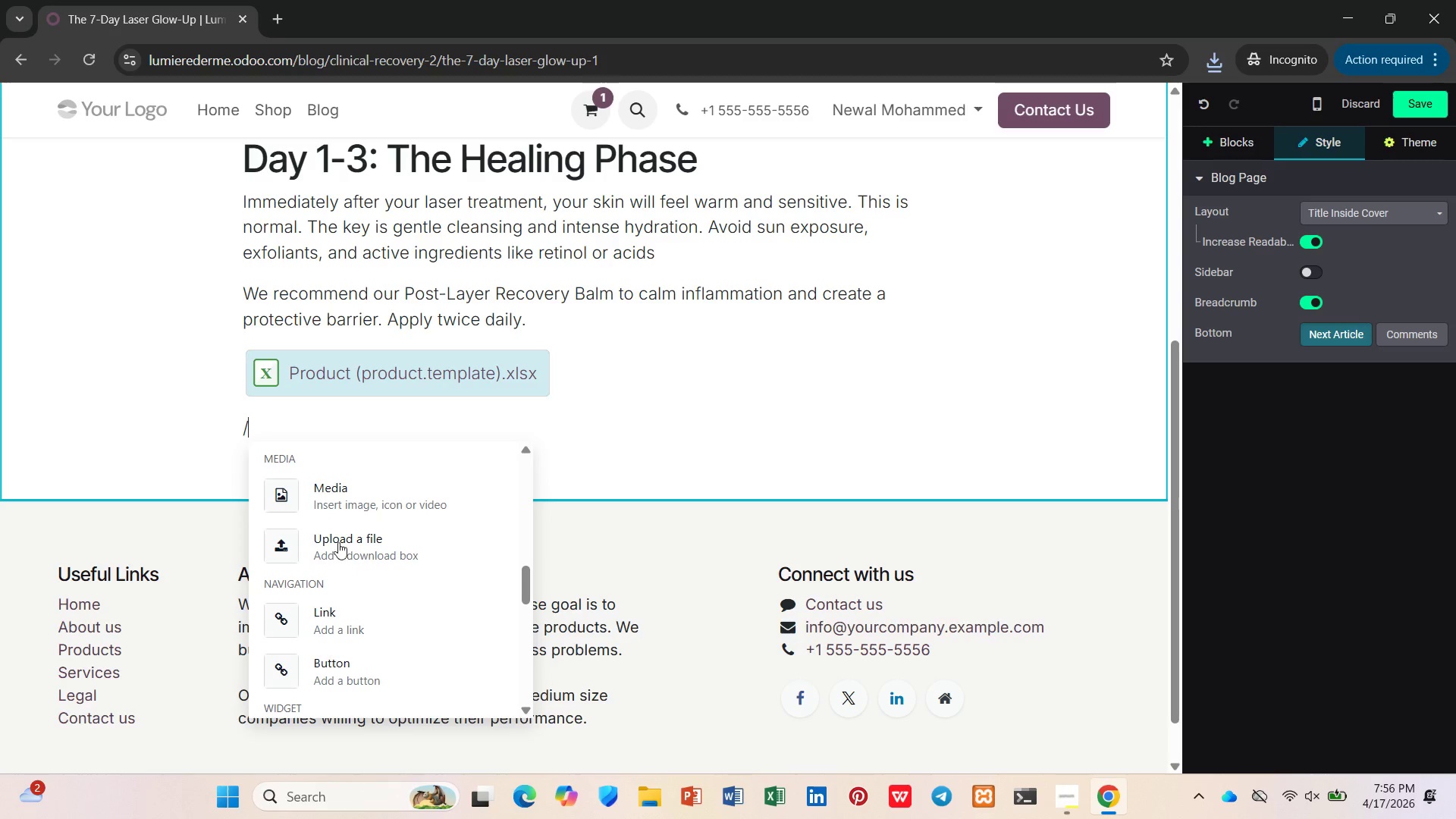 
left_click([340, 494])
 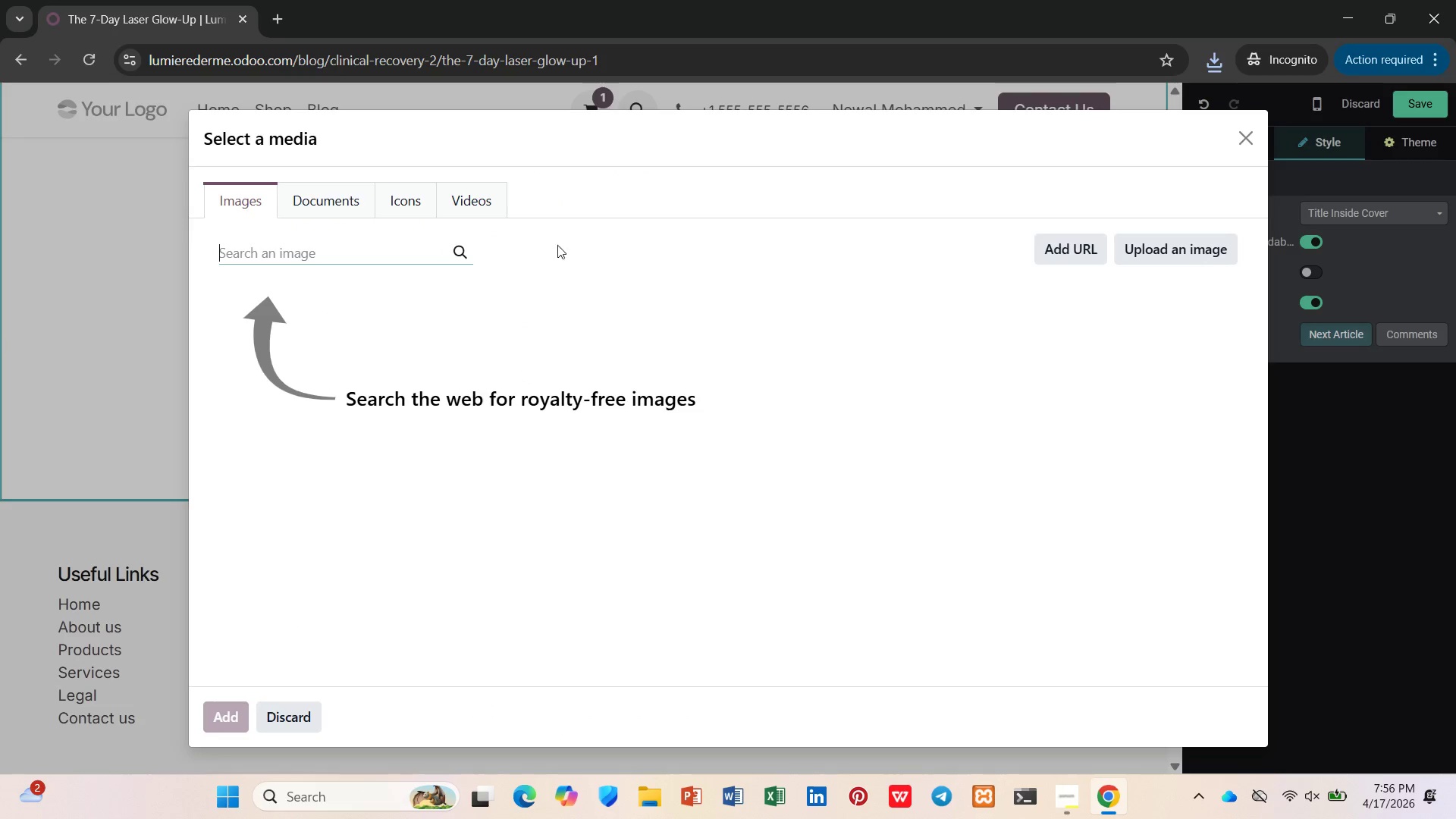 
left_click([351, 191])
 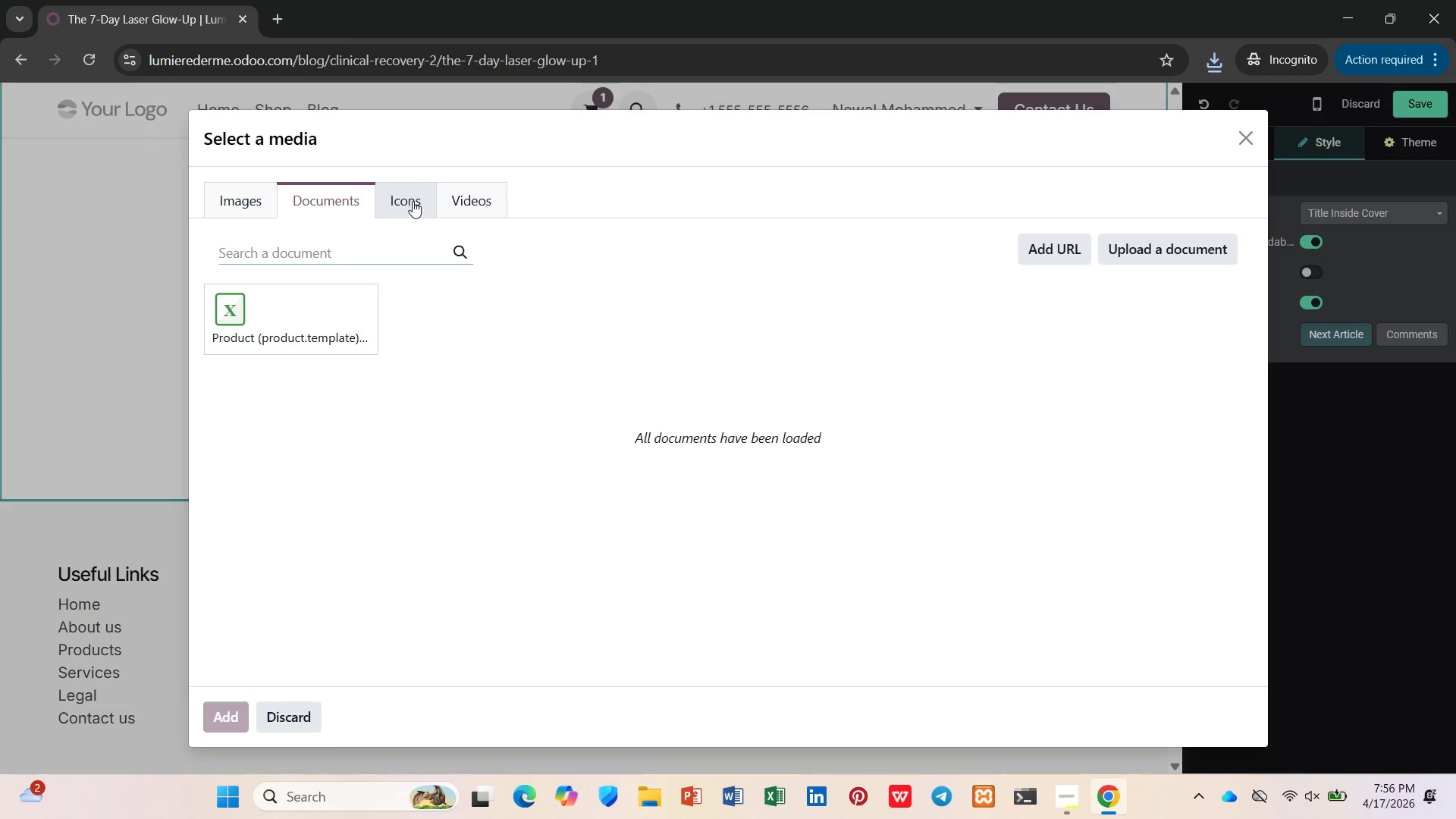 
left_click([414, 201])
 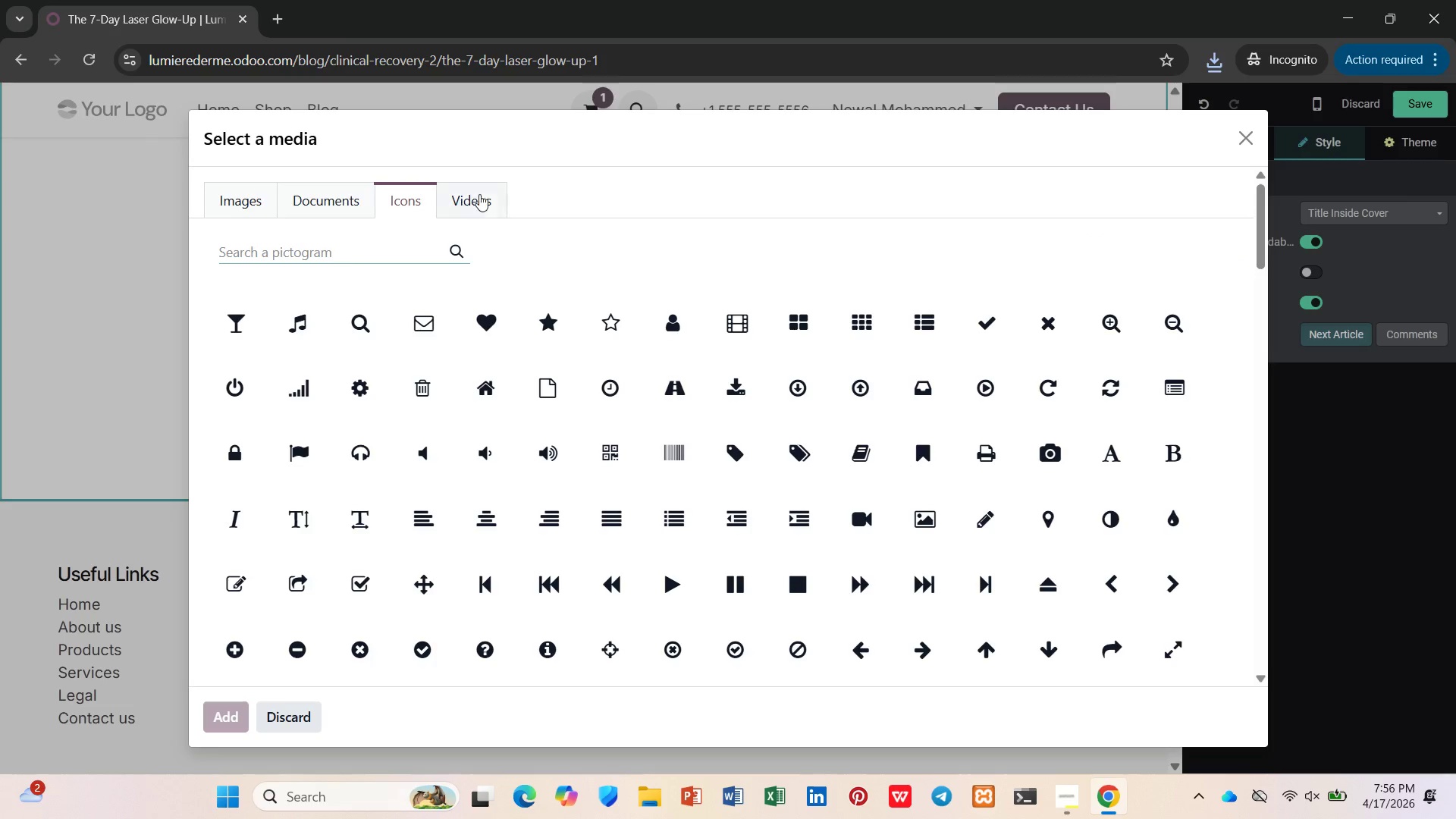 
left_click([480, 194])
 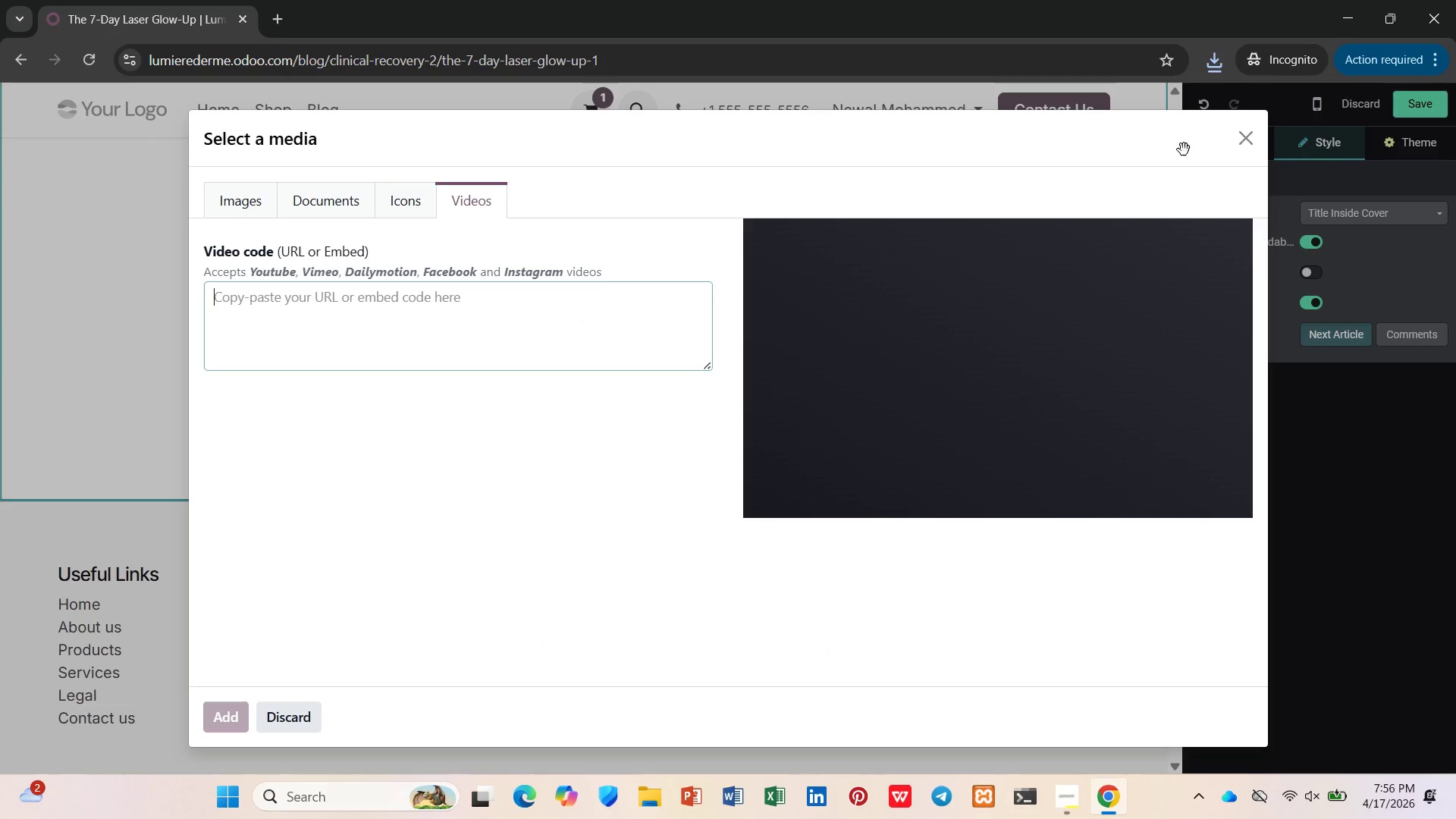 
left_click([1250, 133])
 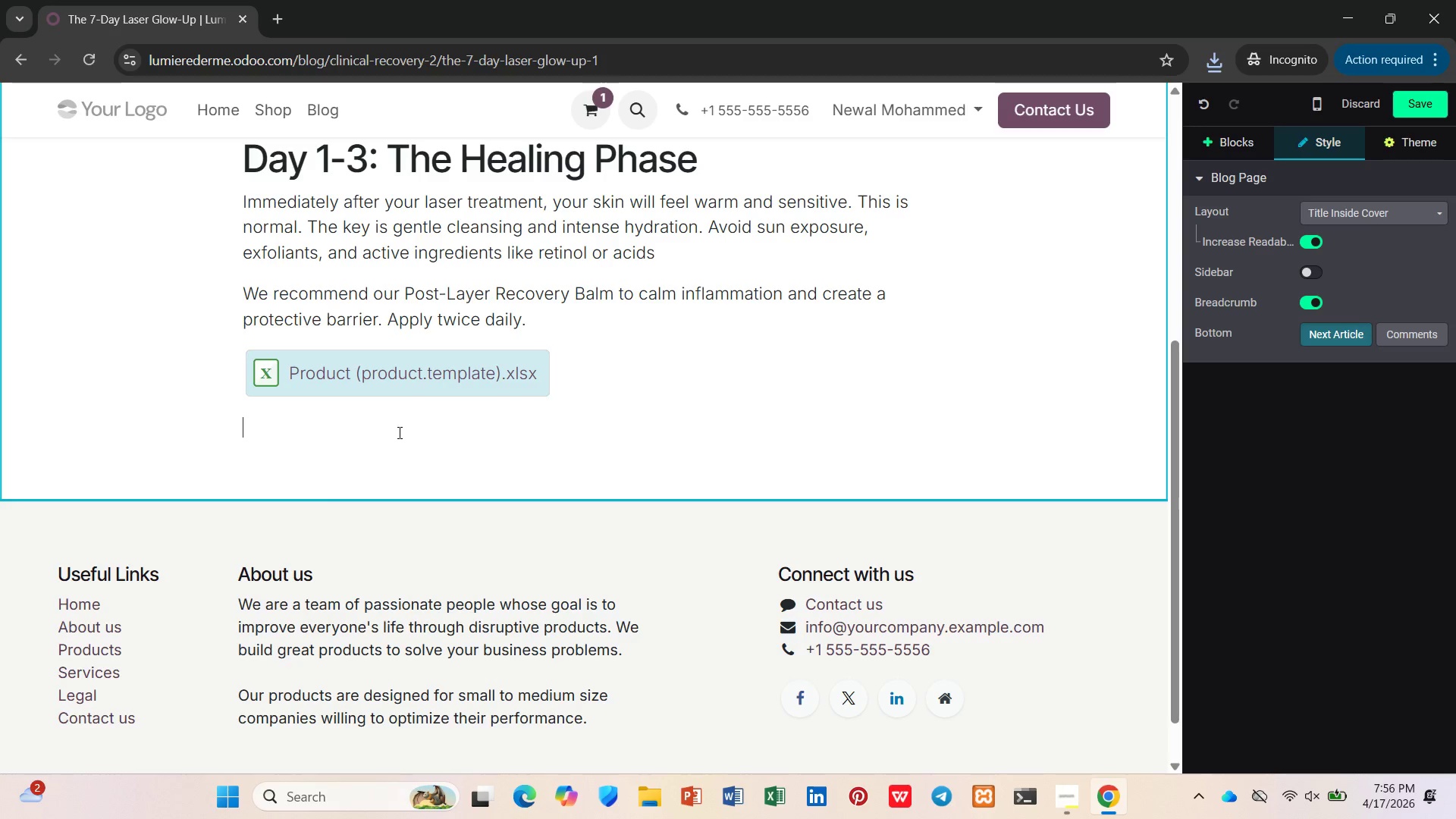 
key(Slash)
 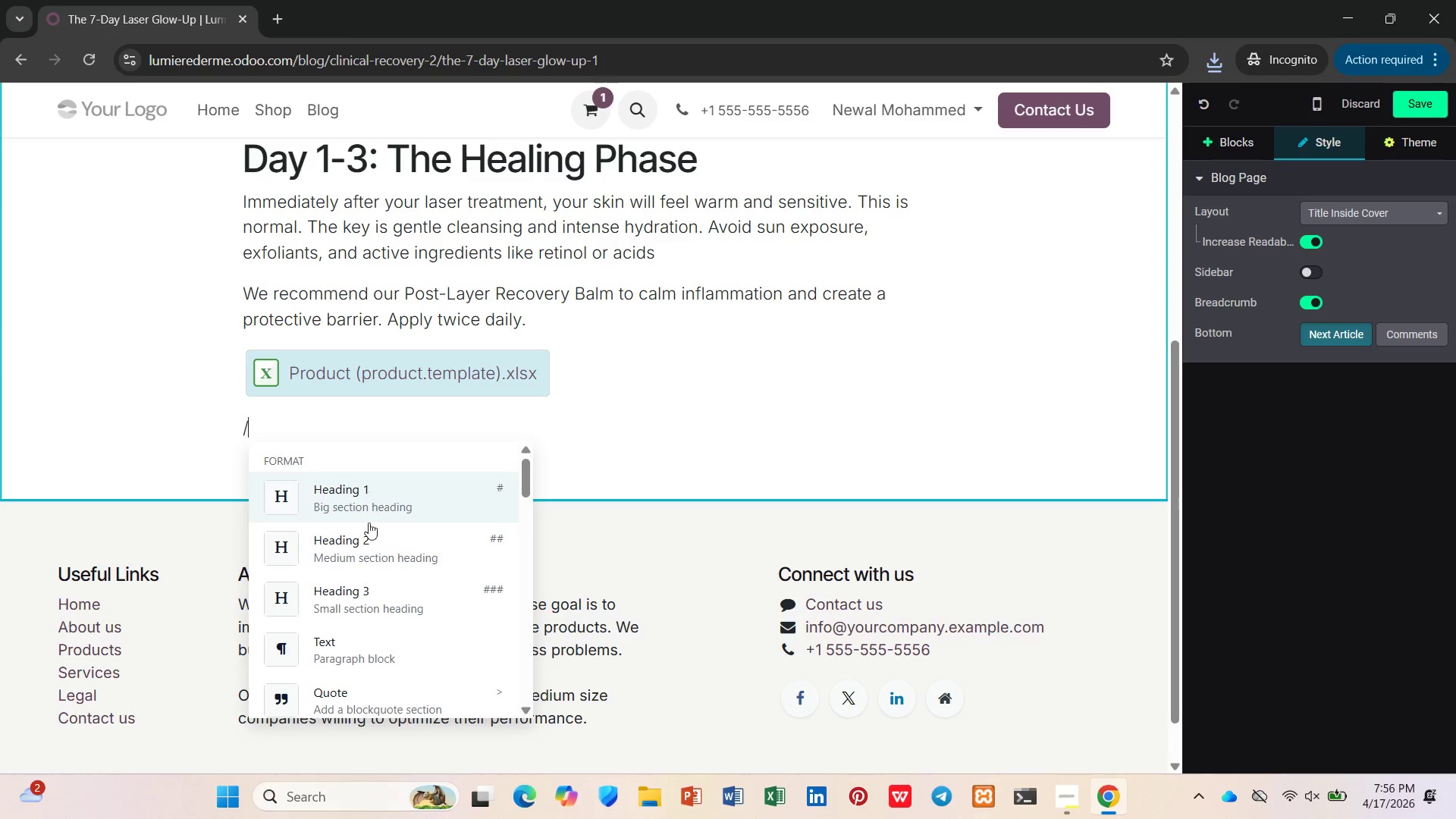 
scroll: coordinate [378, 673], scroll_direction: down, amount: 10.0
 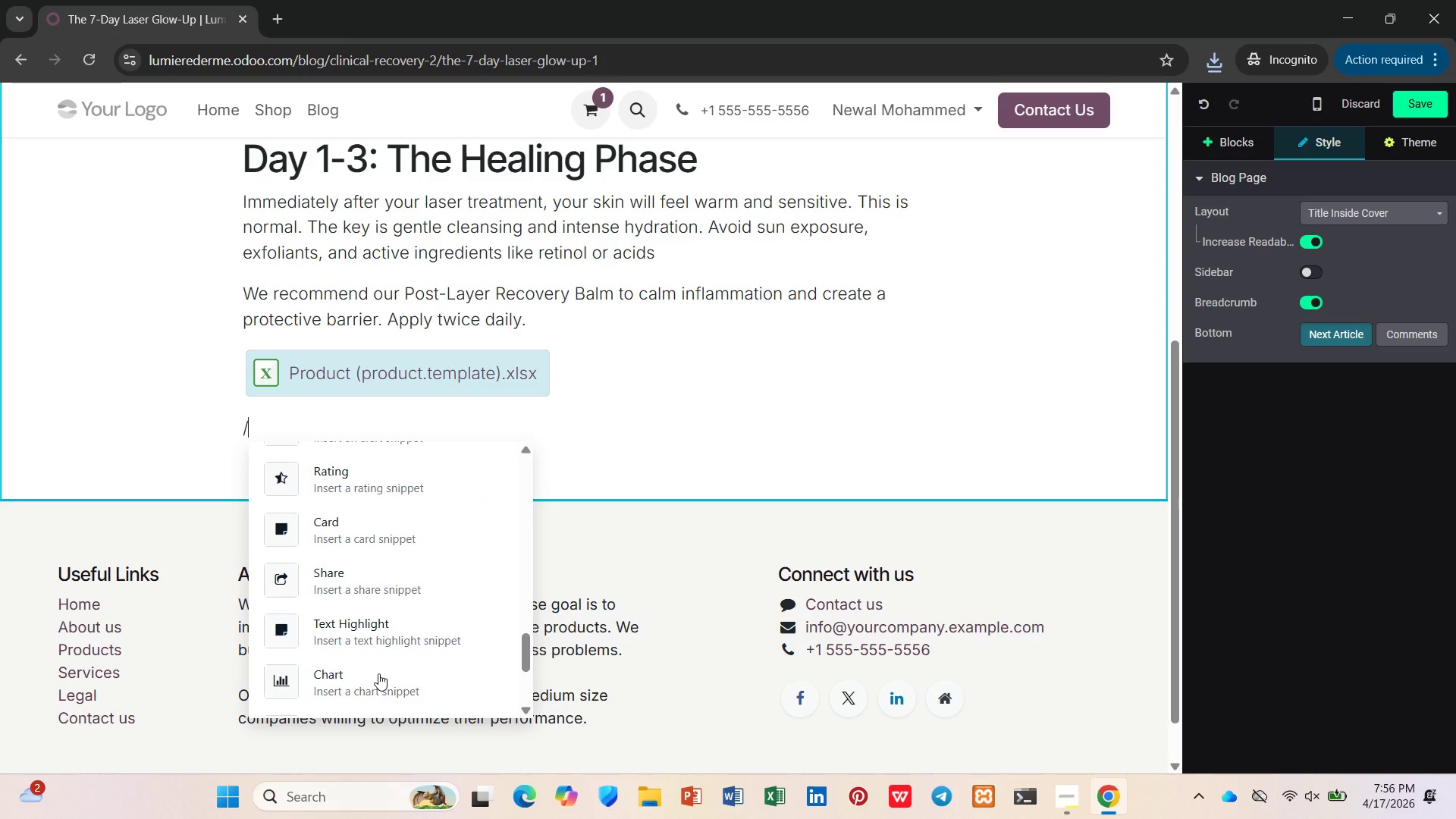 
scroll: coordinate [381, 673], scroll_direction: down, amount: 3.0
 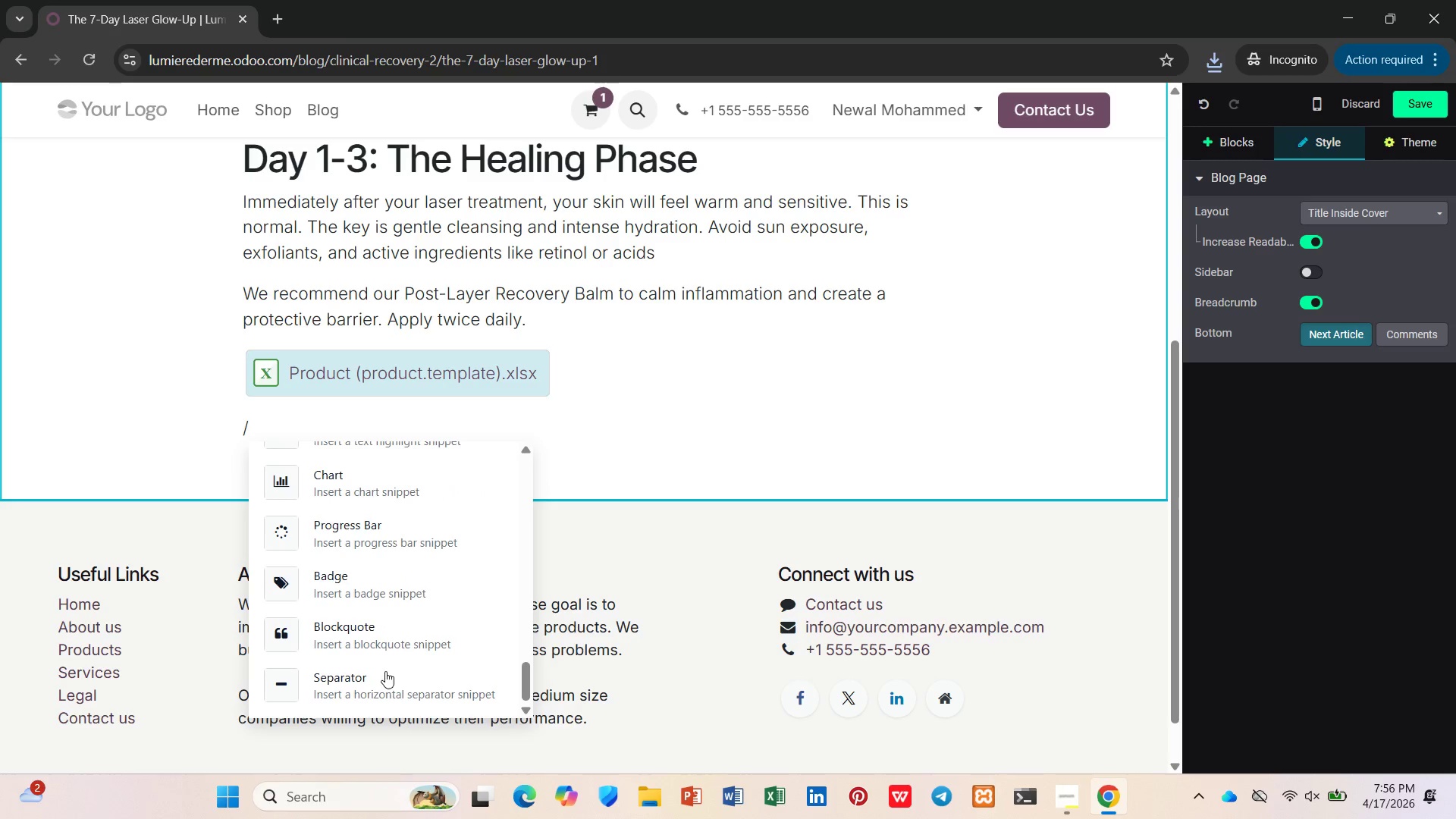 
scroll: coordinate [387, 671], scroll_direction: up, amount: 4.0
 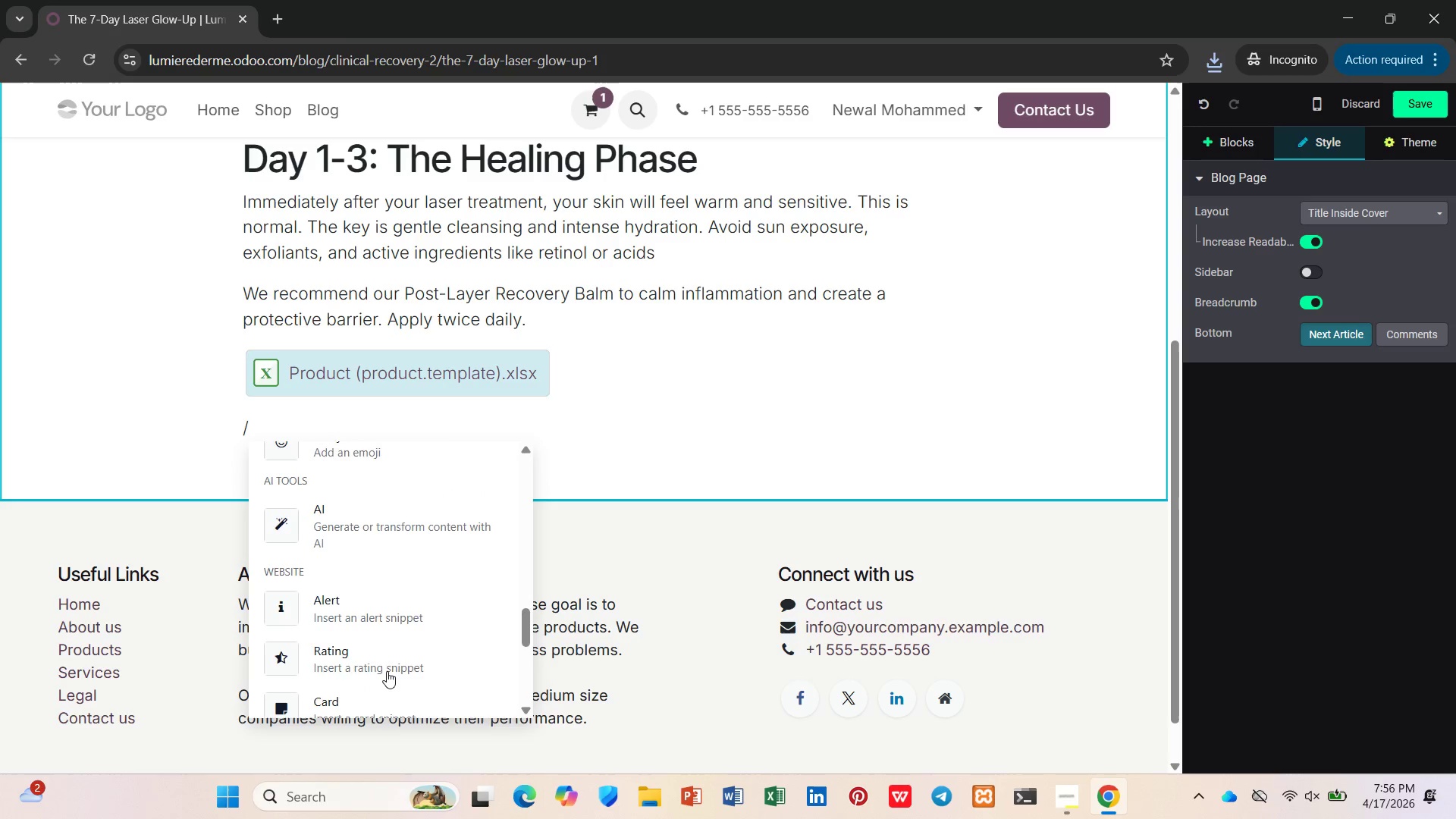 
scroll: coordinate [387, 671], scroll_direction: down, amount: 1.0
 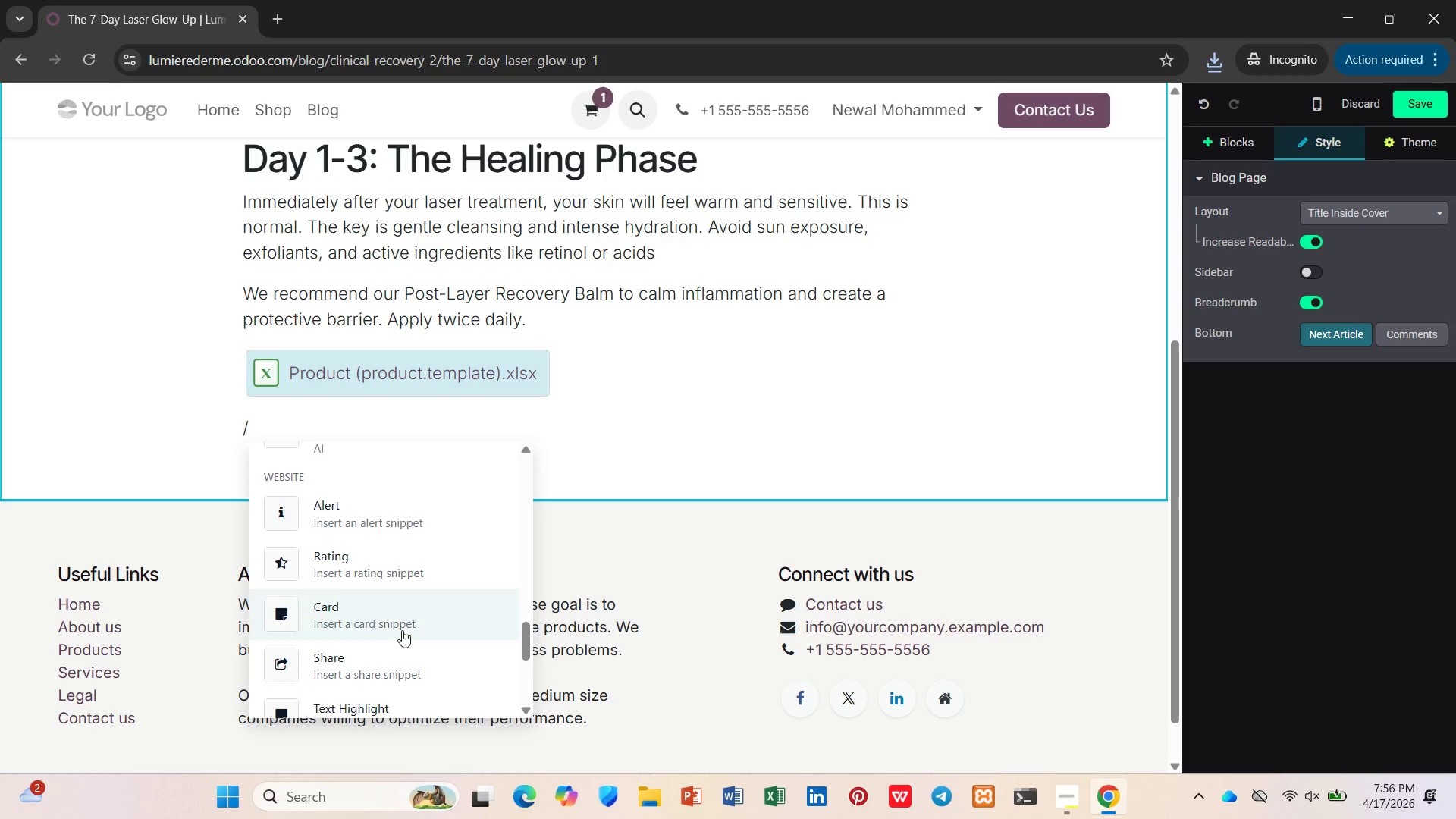 
left_click([404, 627])
 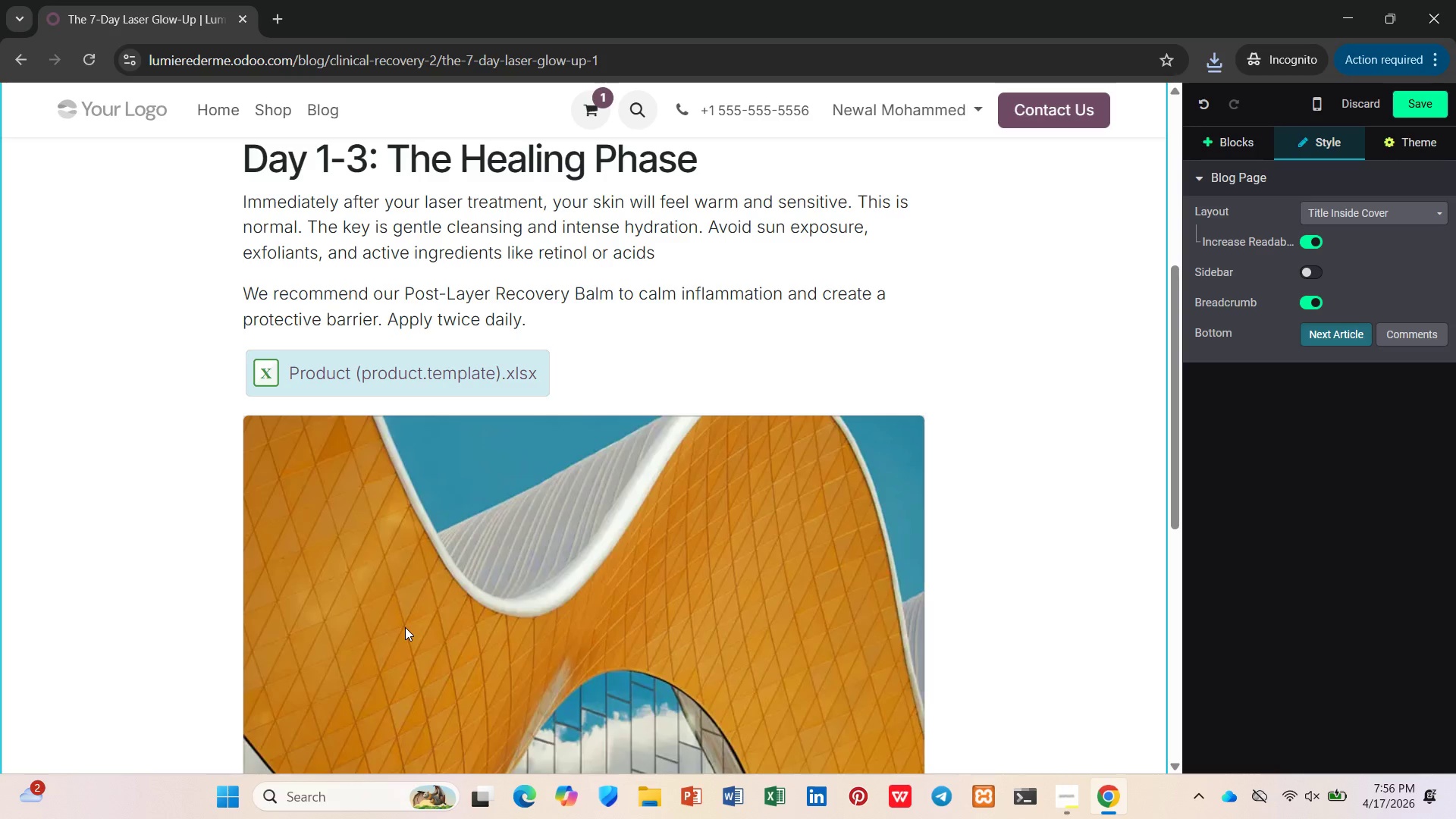 
scroll: coordinate [411, 627], scroll_direction: down, amount: 3.0
 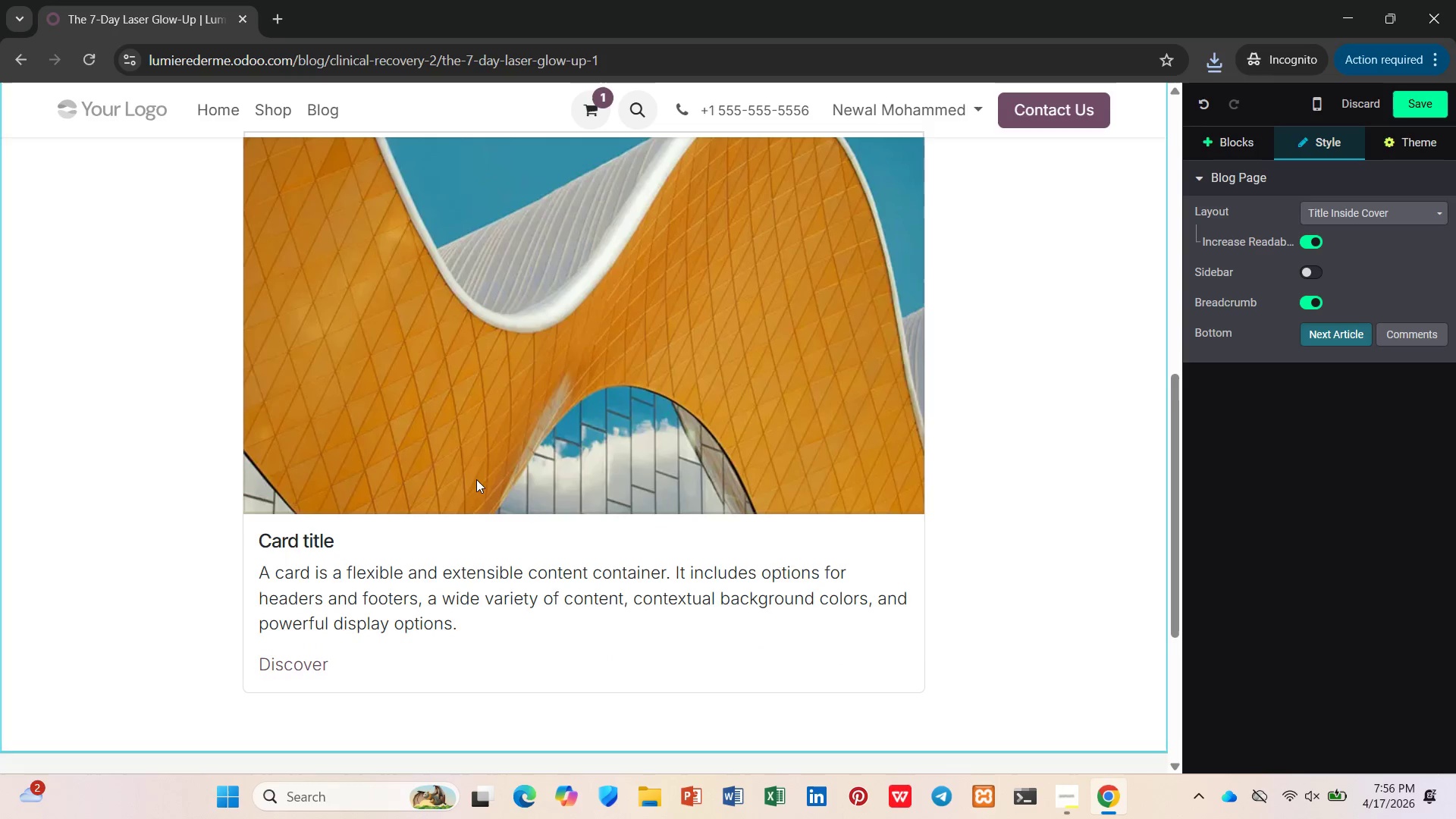 
left_click([476, 479])
 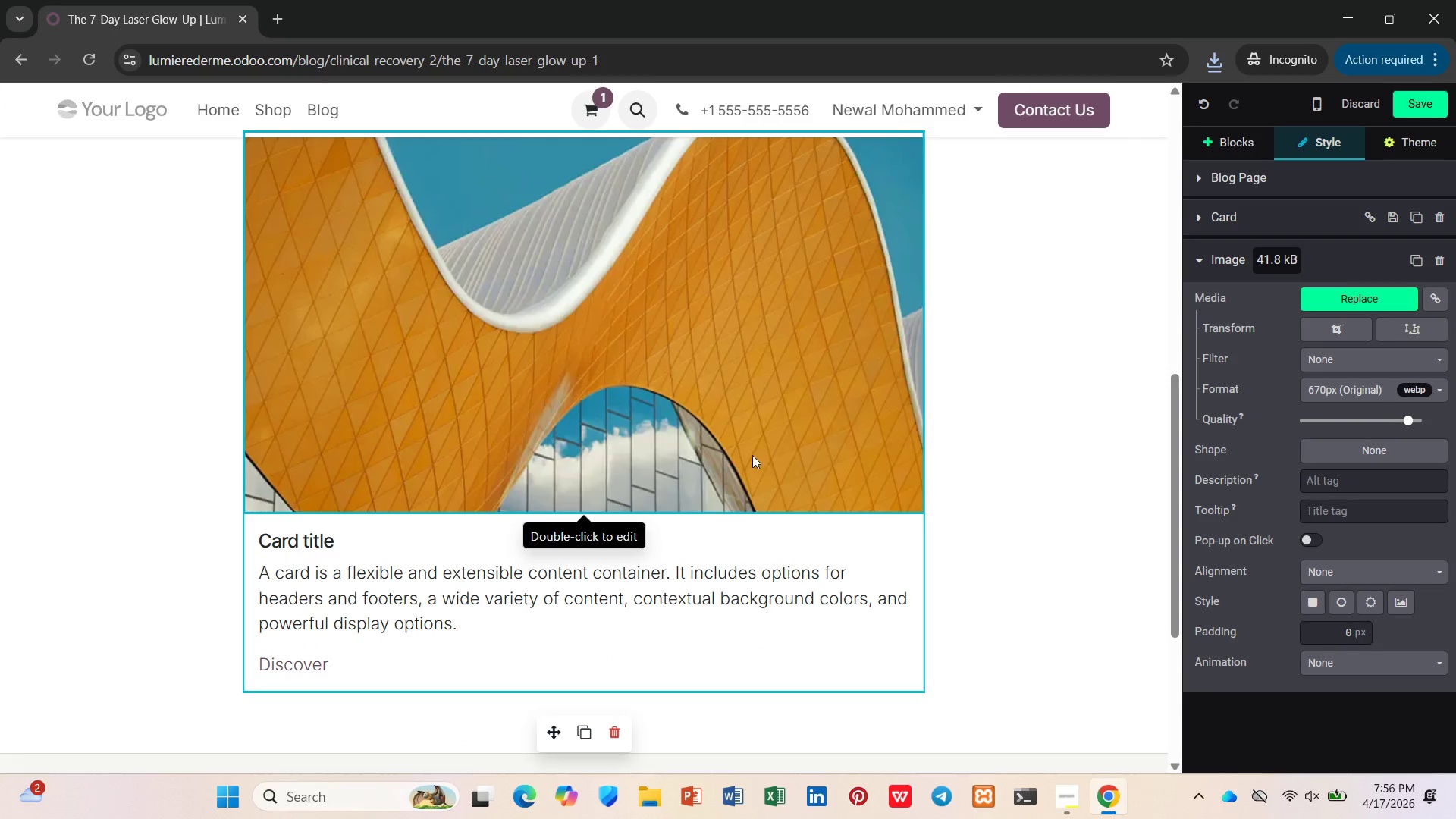 
double_click([738, 450])
 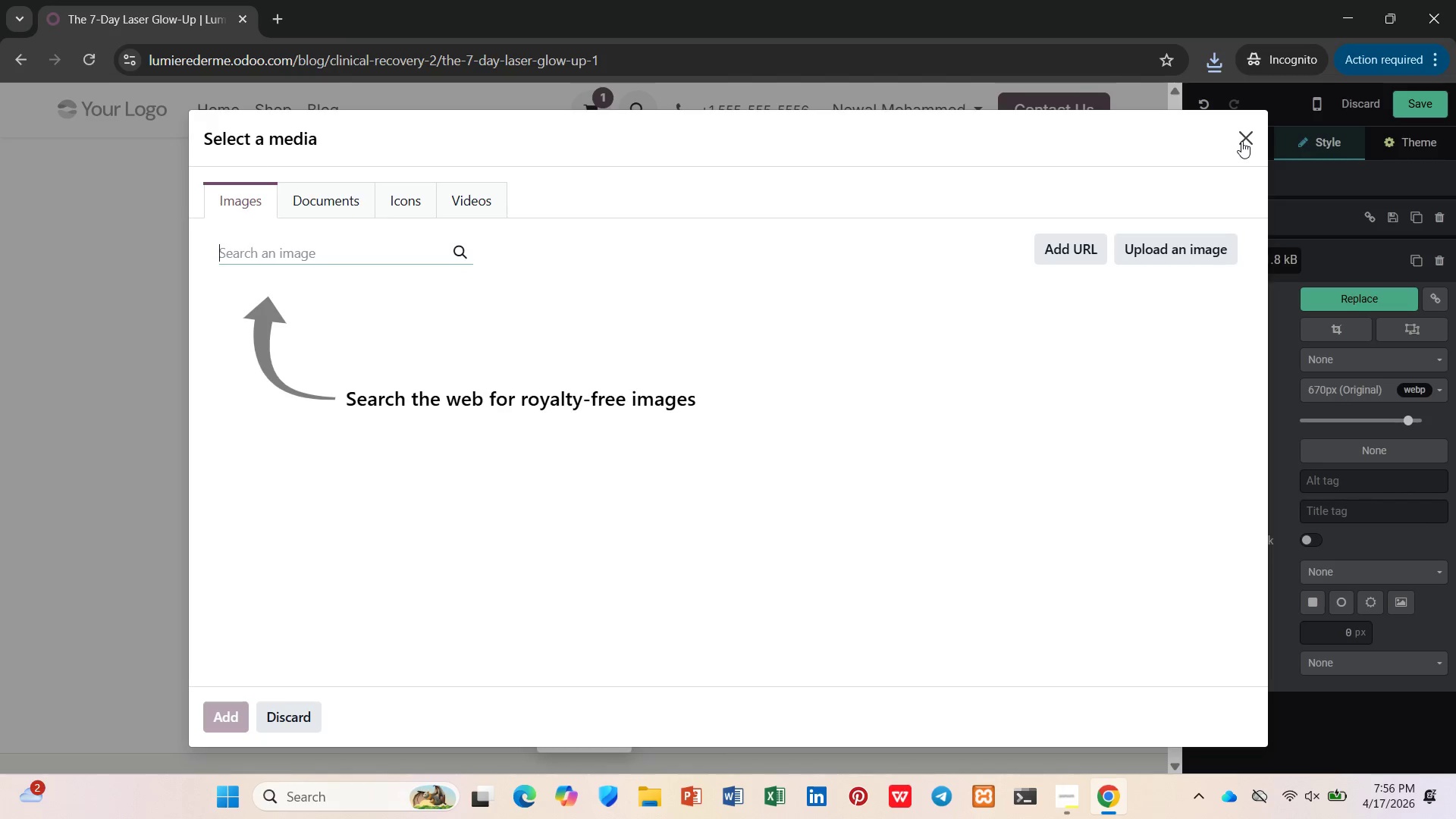 
left_click([1238, 143])
 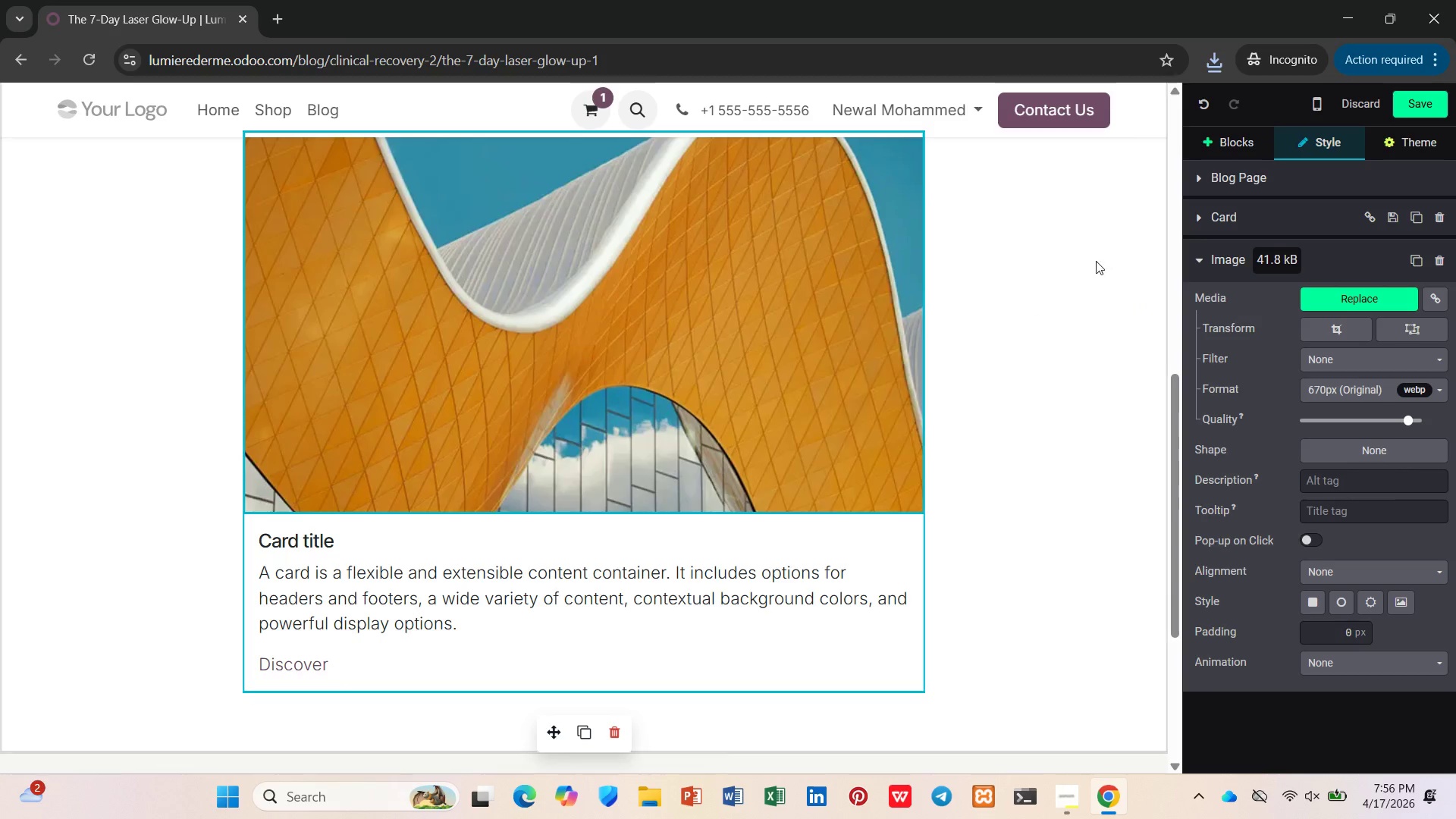 
left_click([1225, 149])
 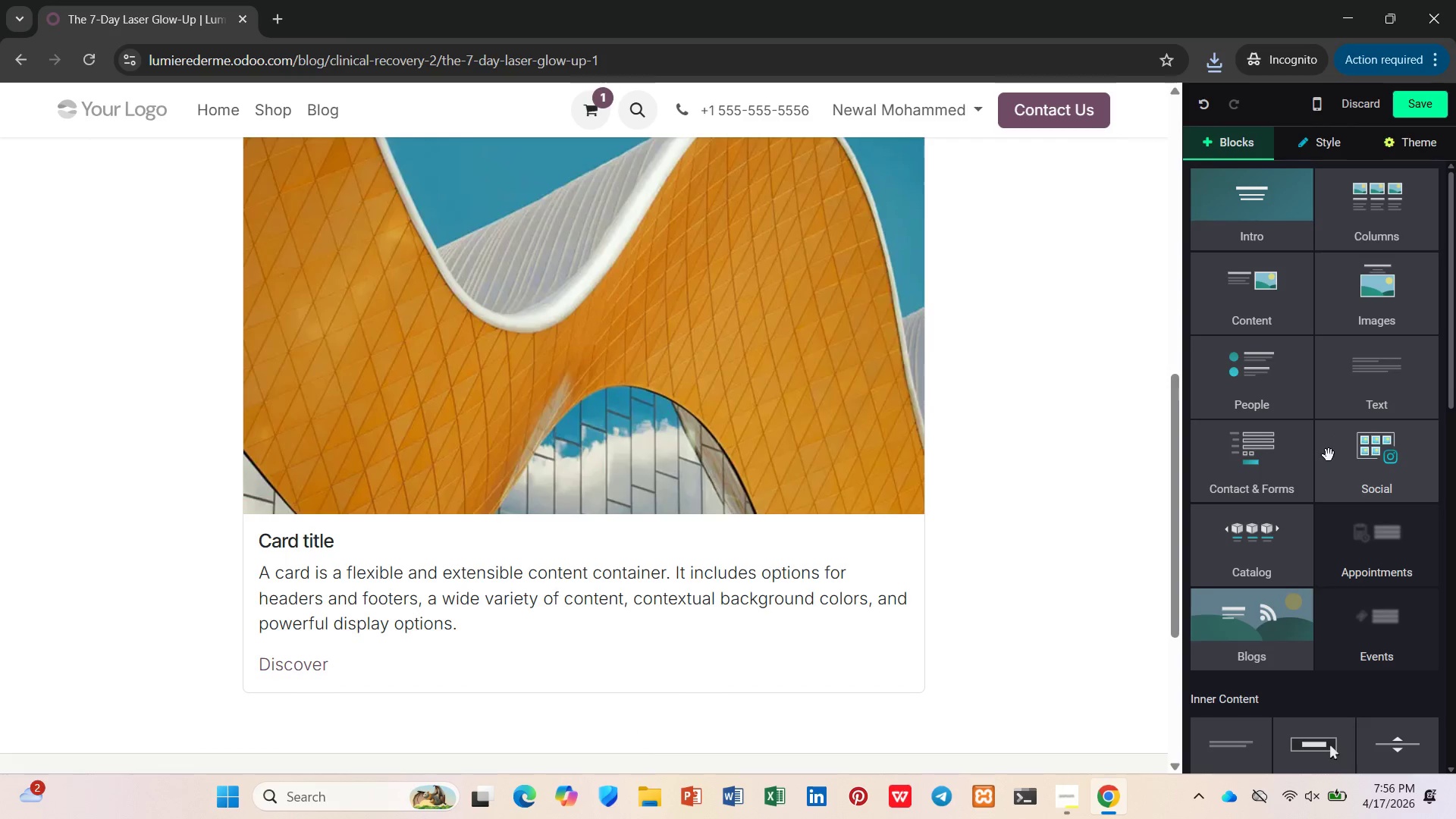 
scroll: coordinate [1326, 460], scroll_direction: down, amount: 2.0
 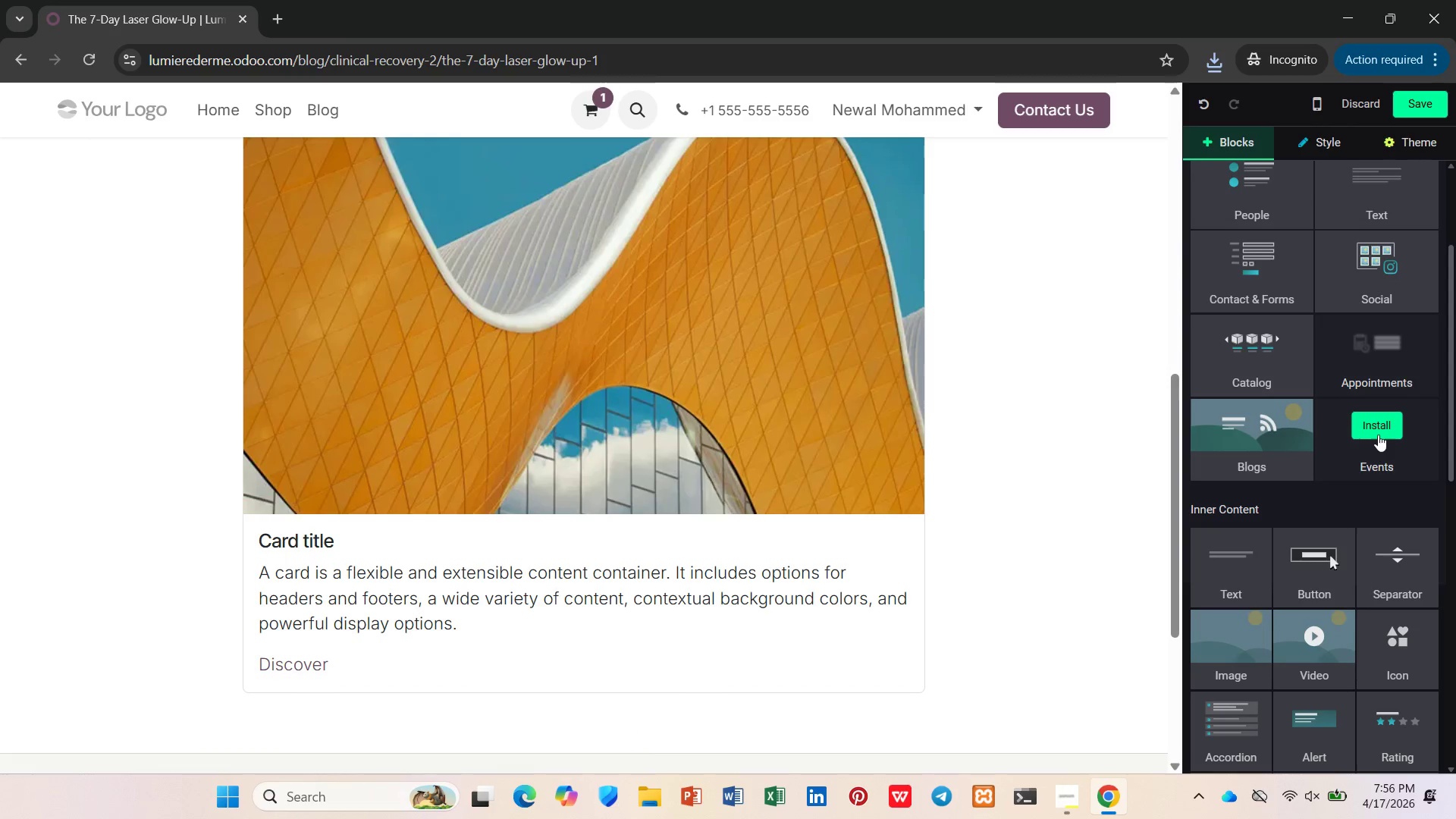 
left_click([1379, 430])
 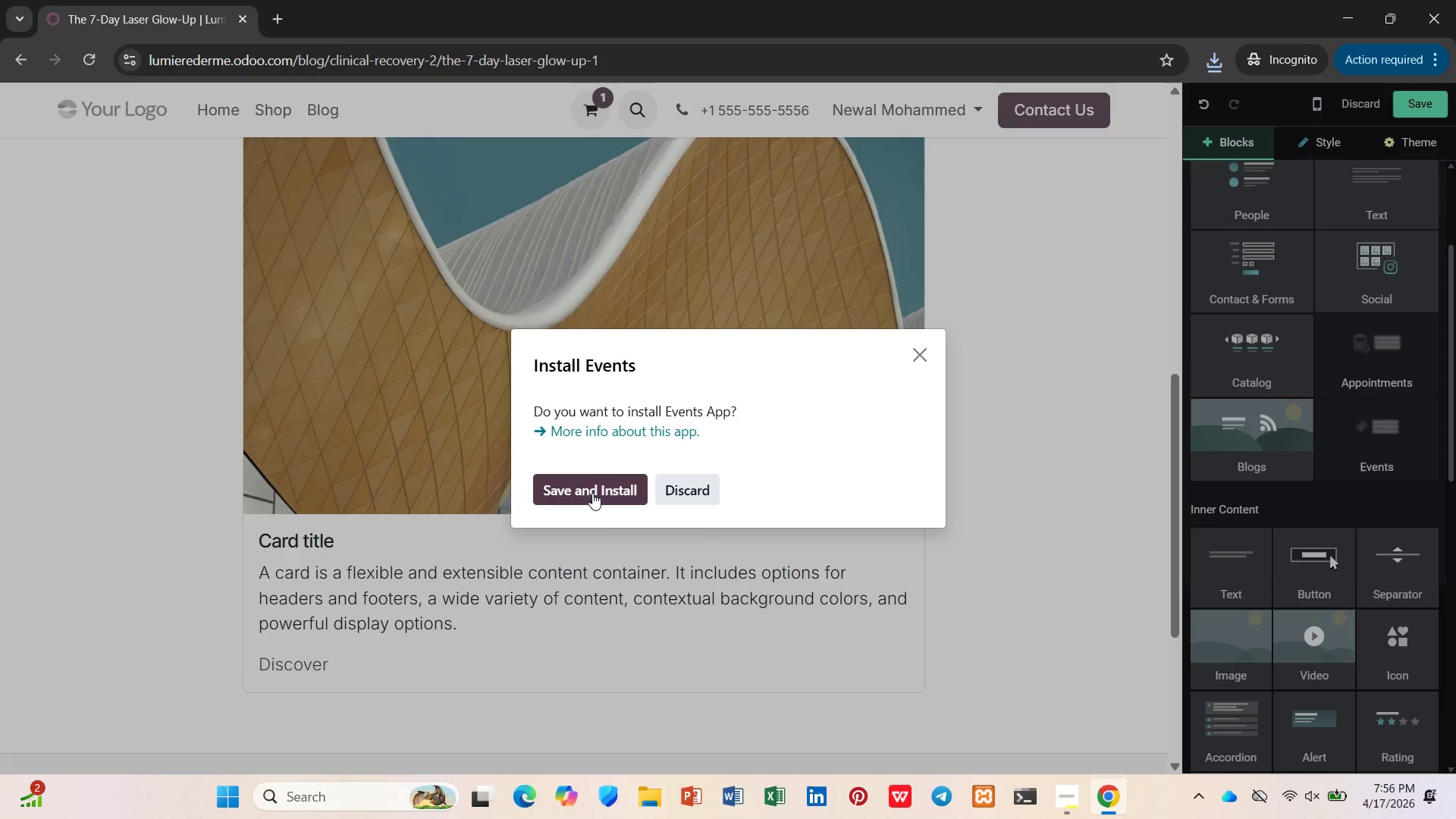 
left_click([592, 493])
 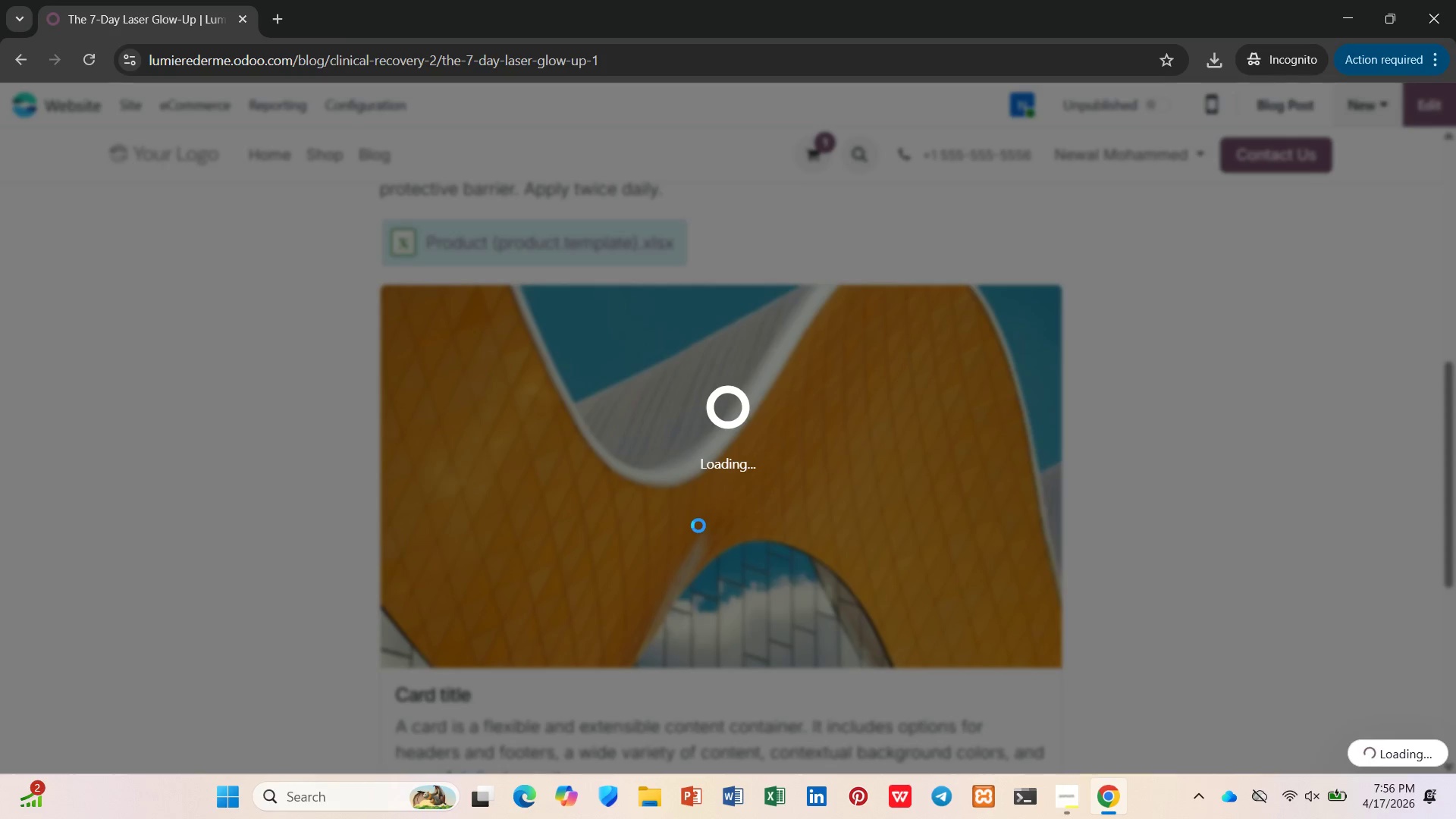 
wait(11.22)
 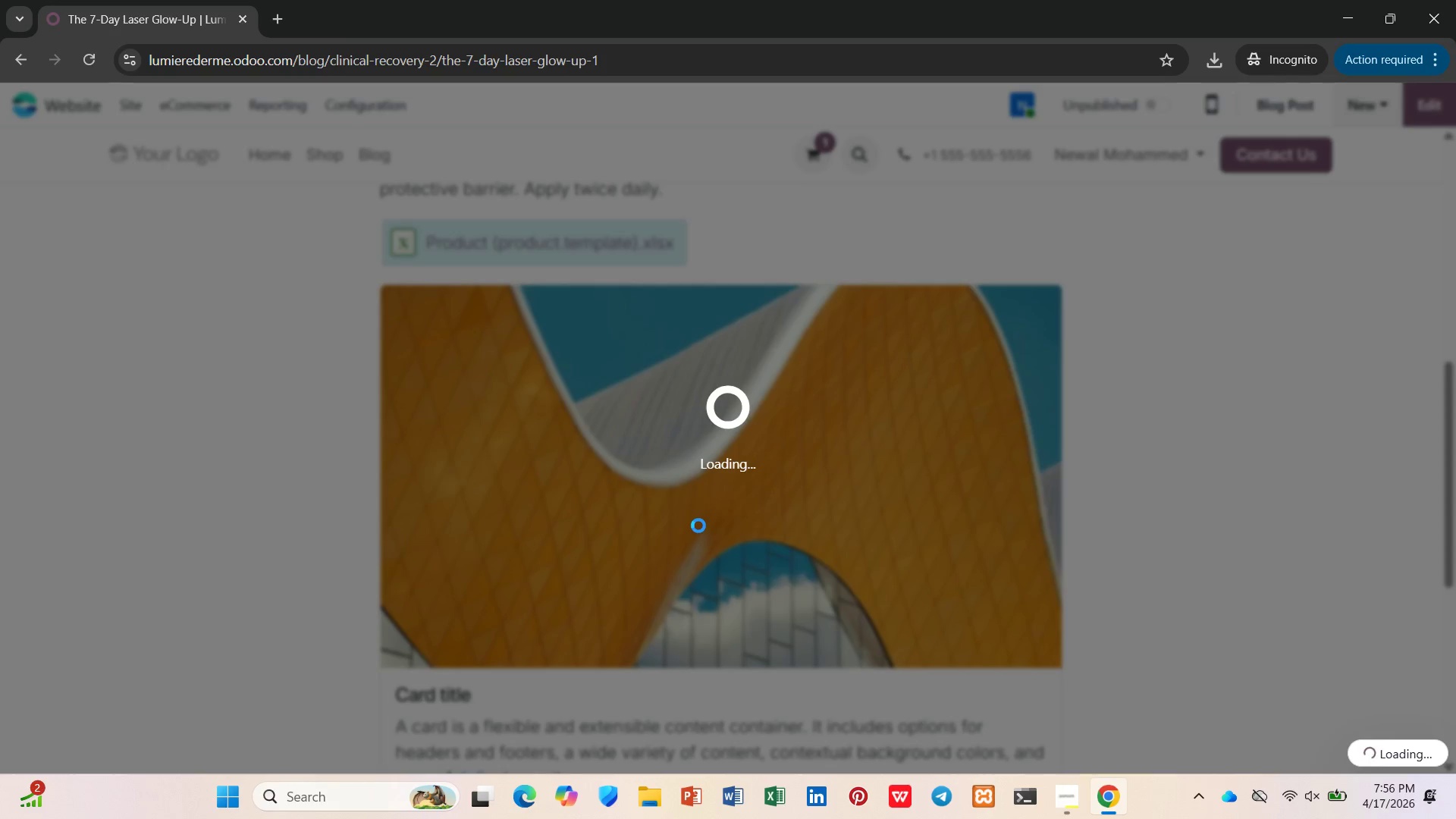 
left_click([1450, 95])
 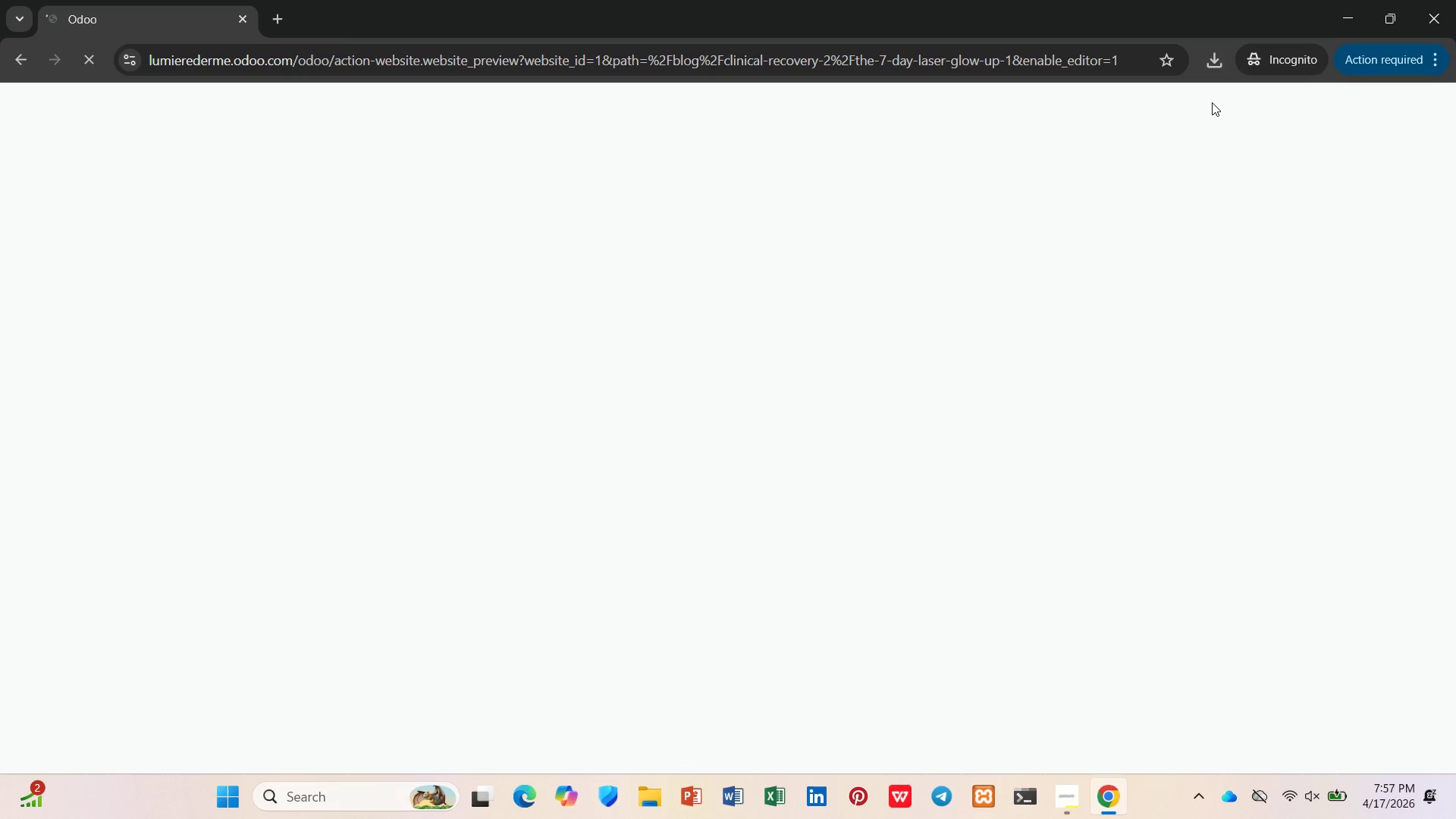 
wait(17.89)
 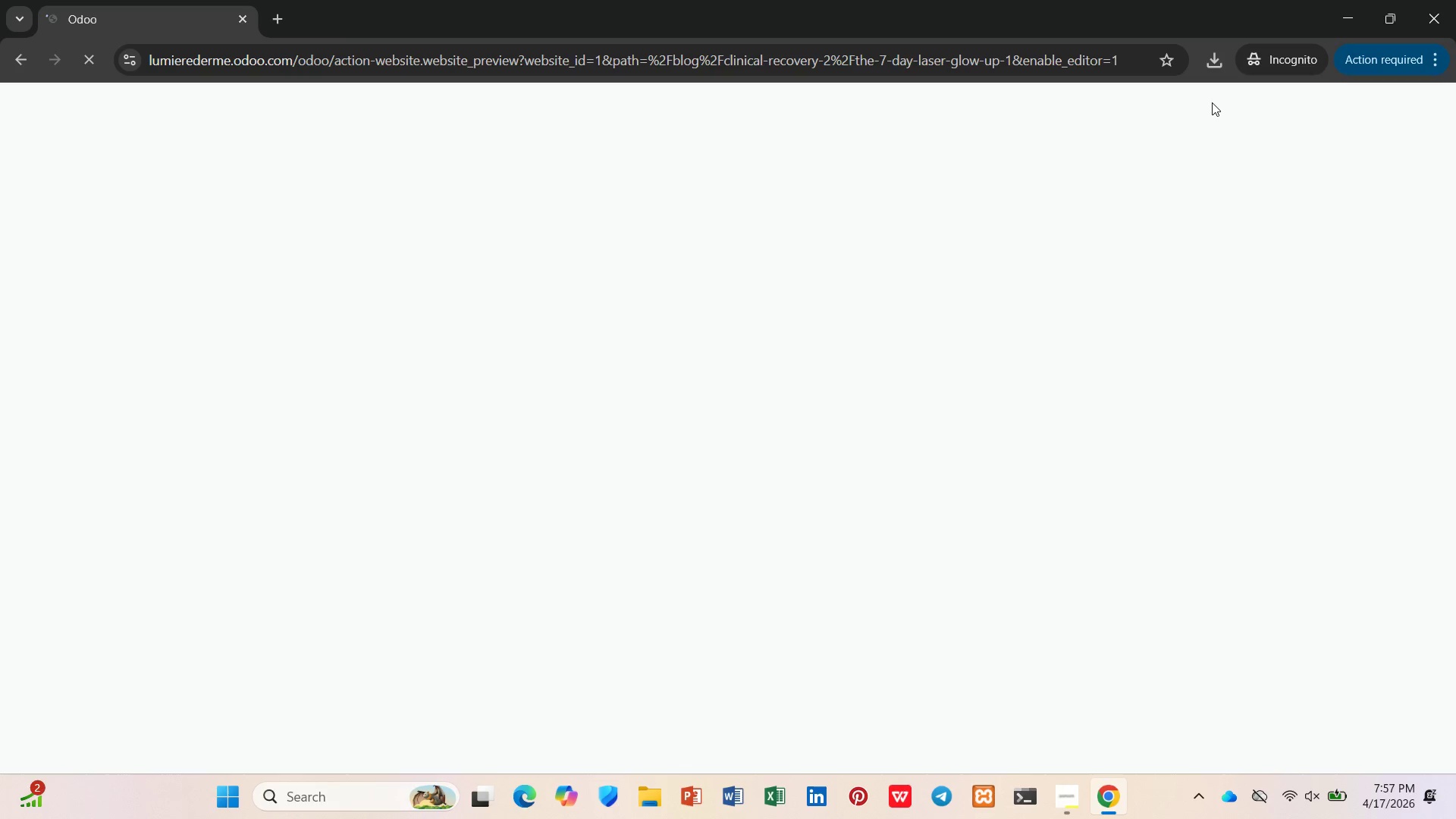 
left_click([284, 10])
 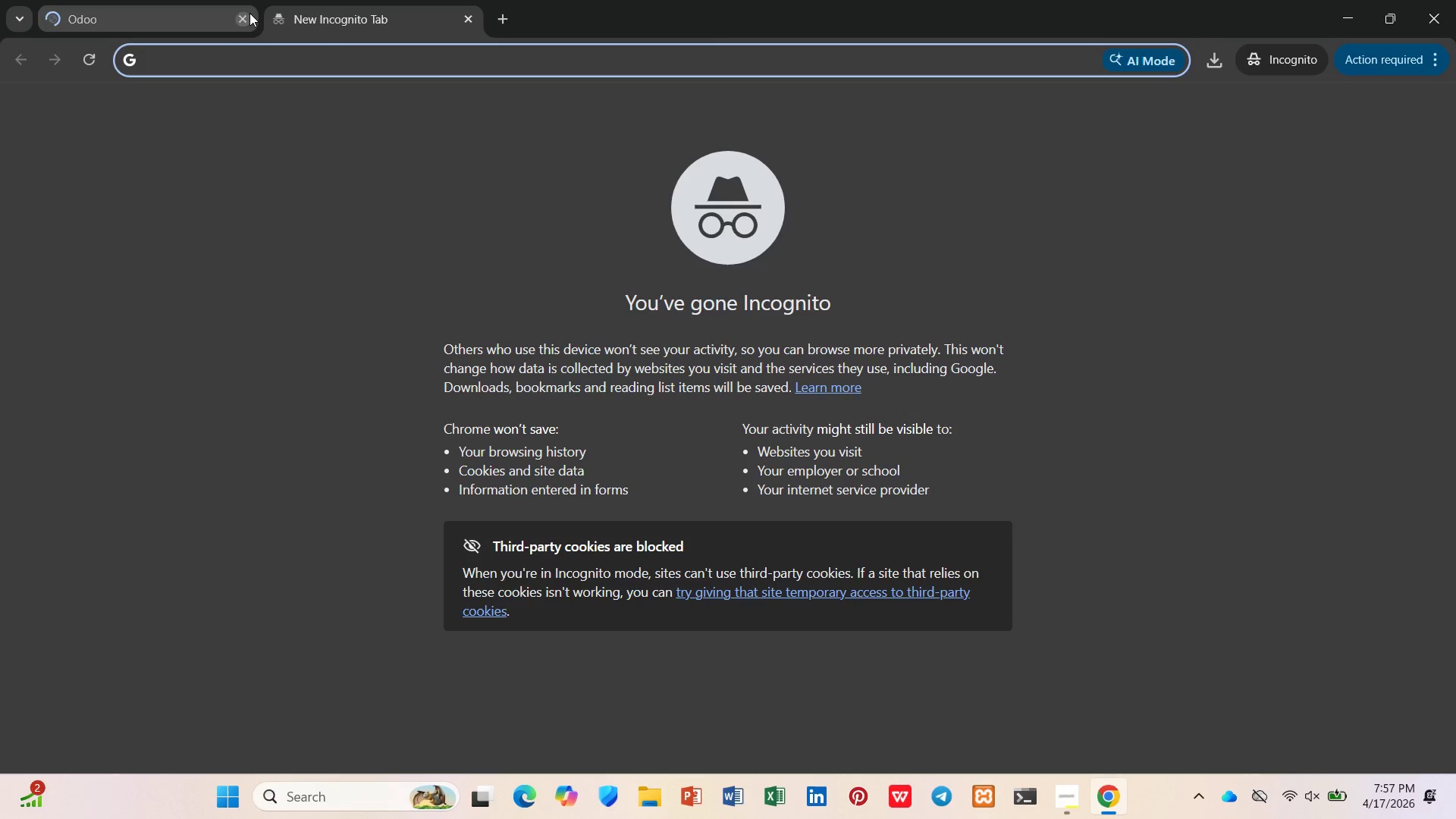 
type(odoo)
 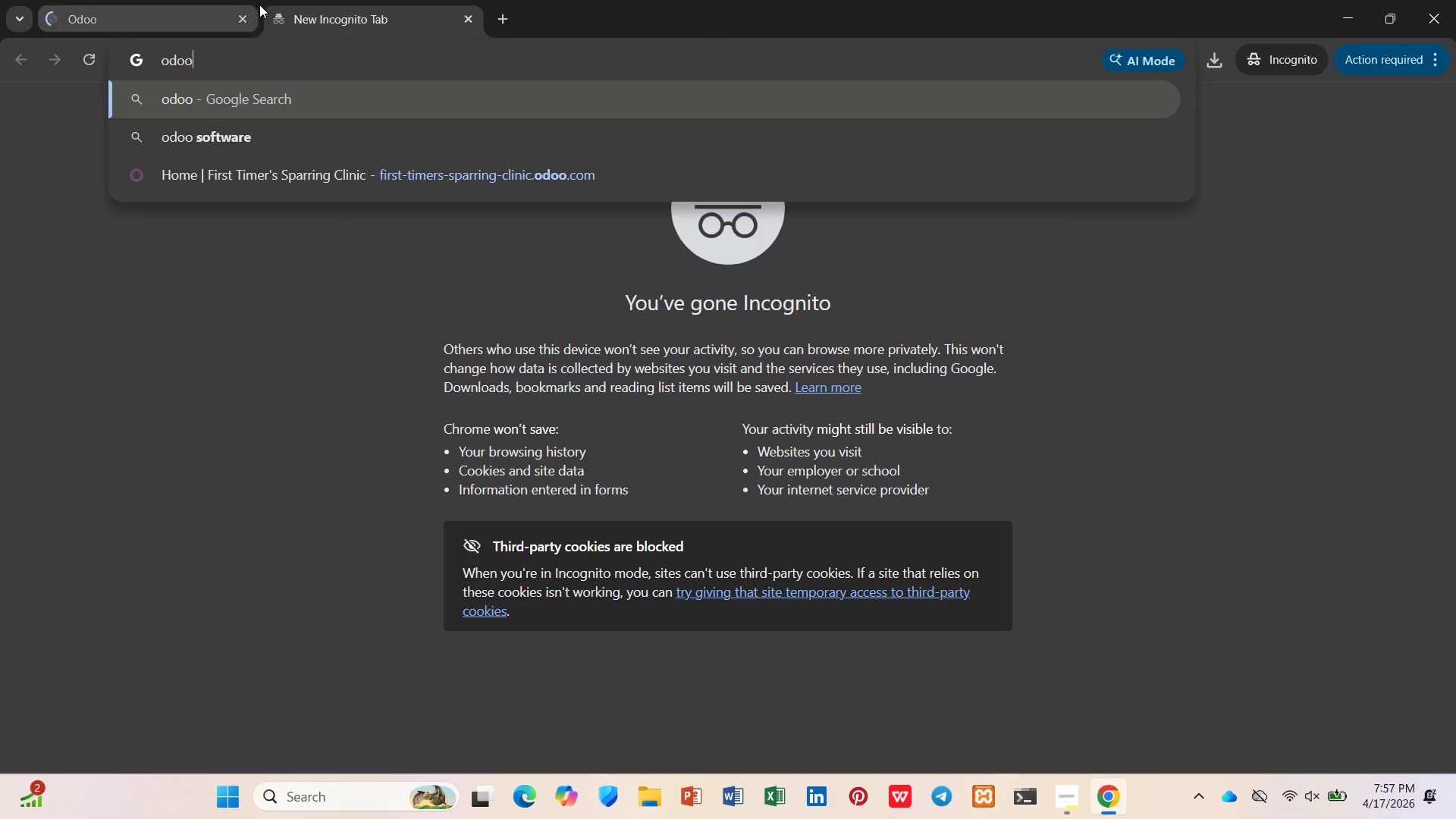 
left_click([246, 128])
 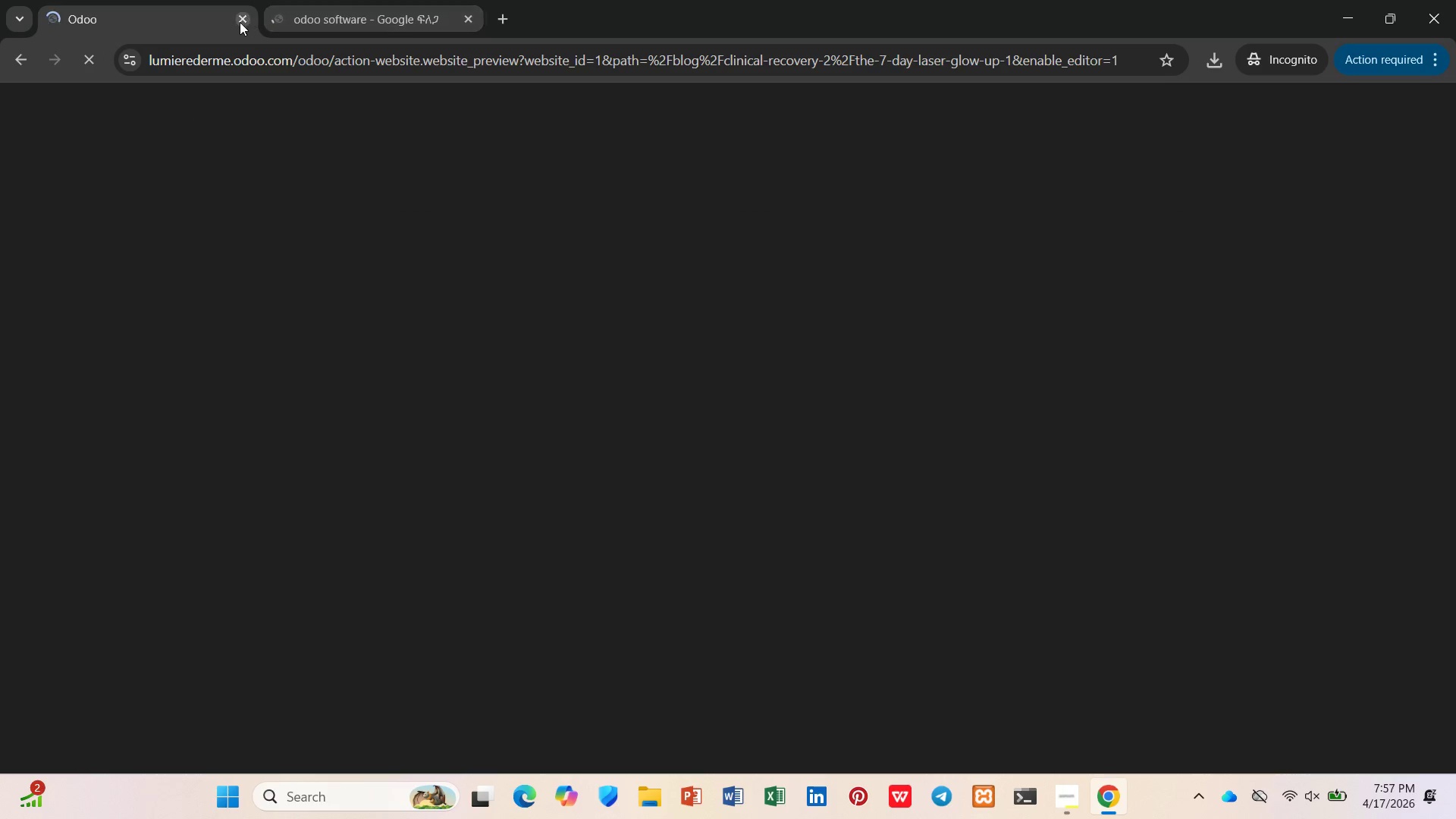 
left_click([324, 17])
 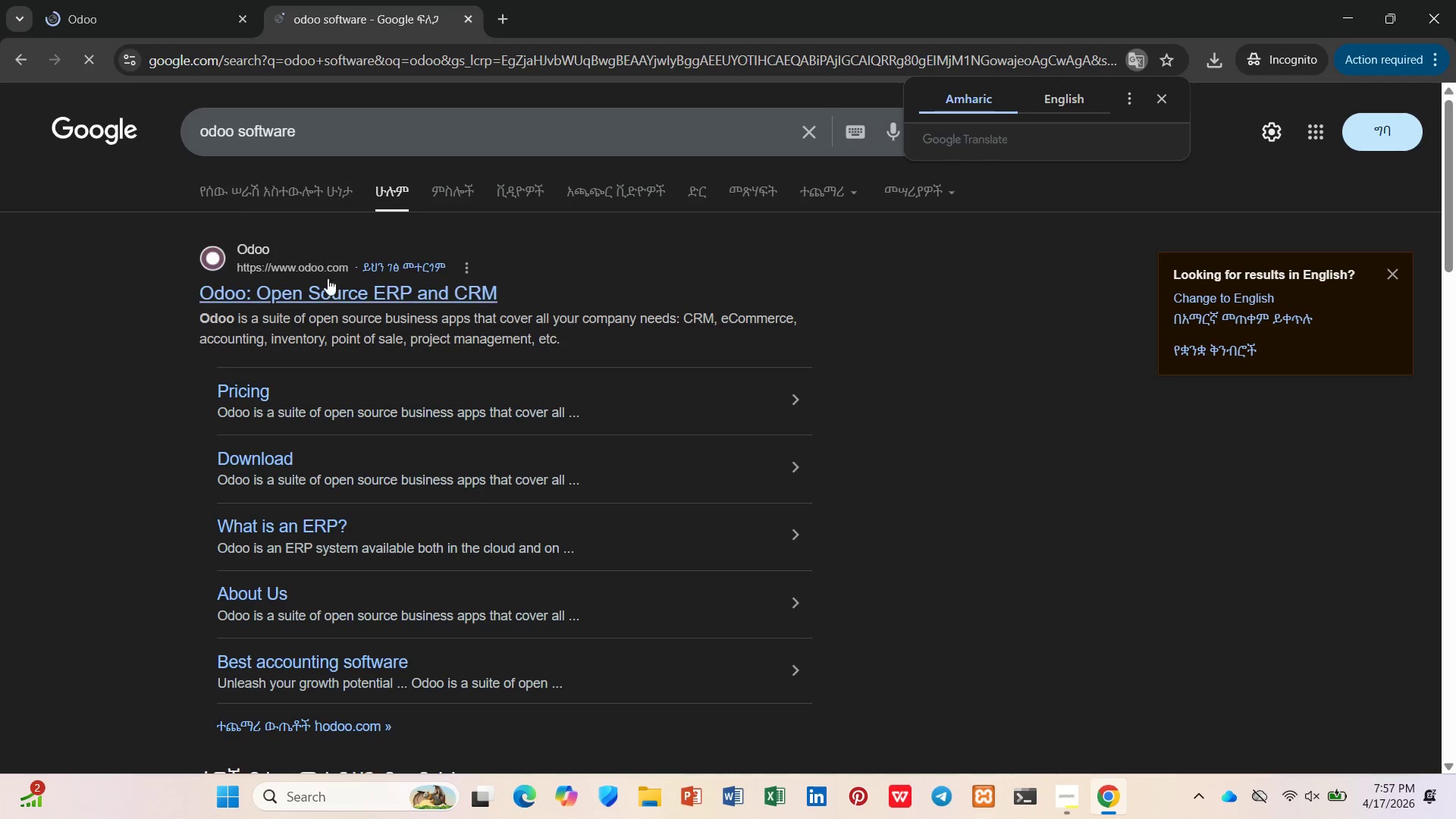 
left_click([331, 297])
 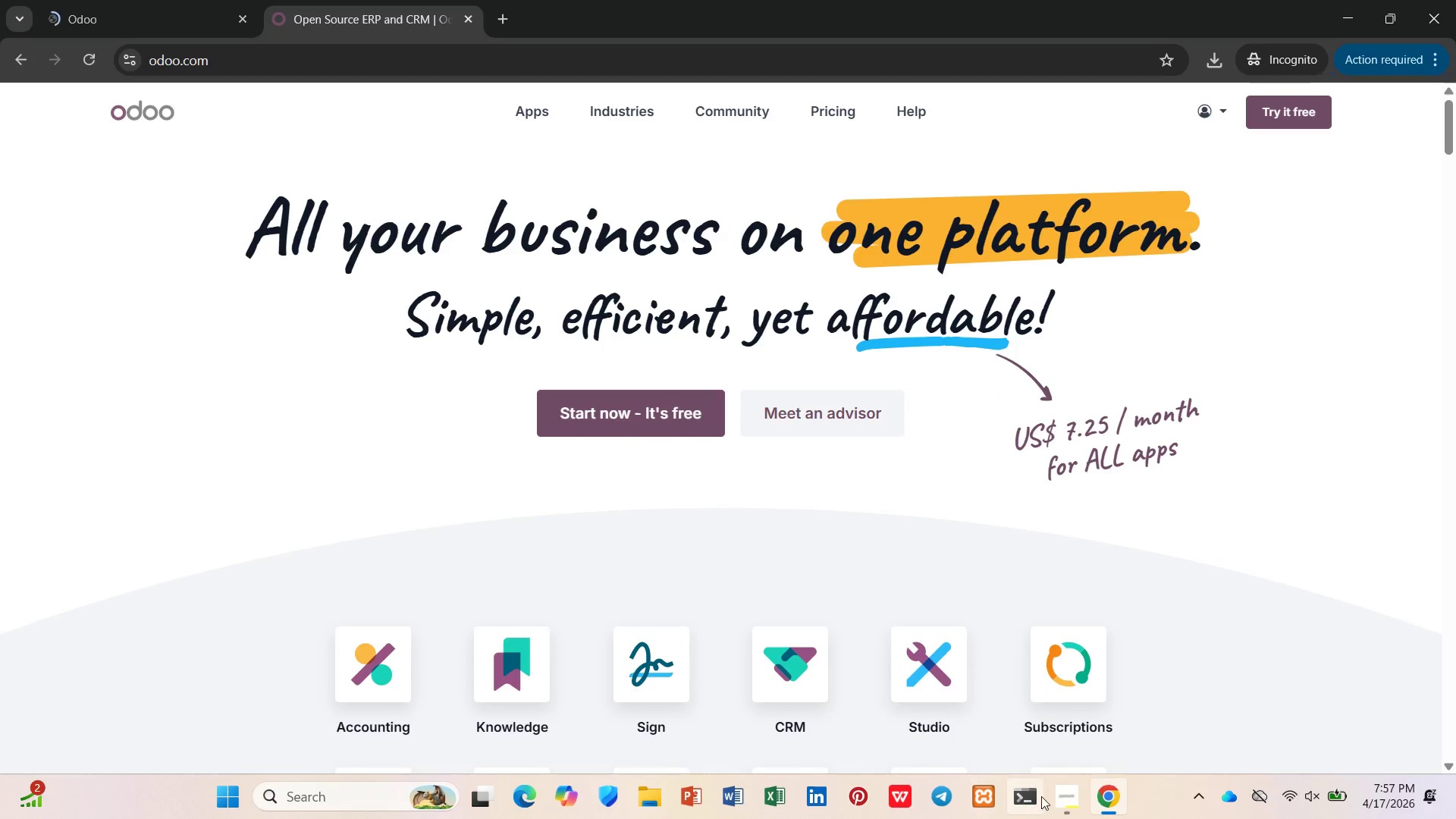 
left_click([1065, 797])